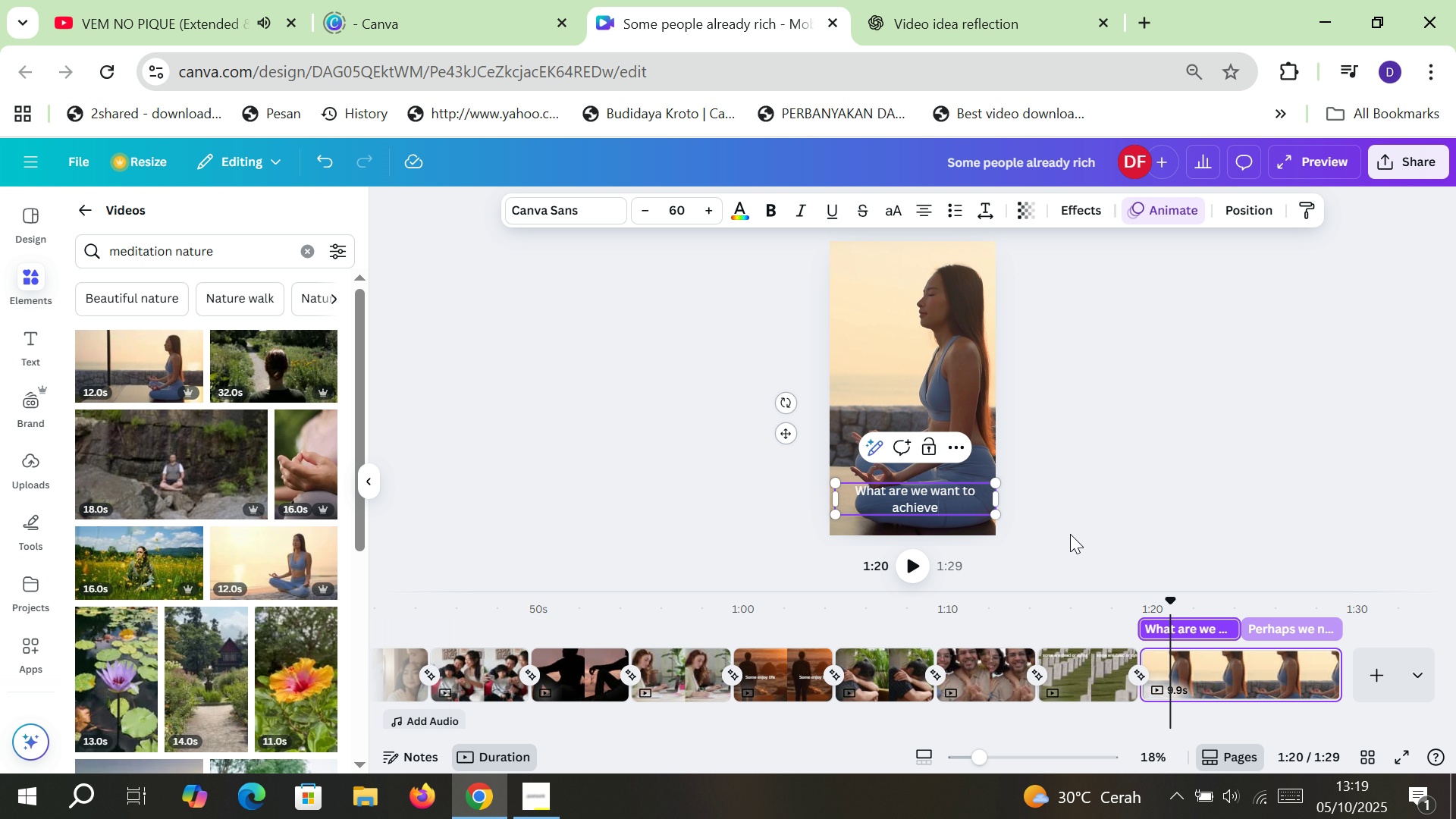 
type(our goals)
 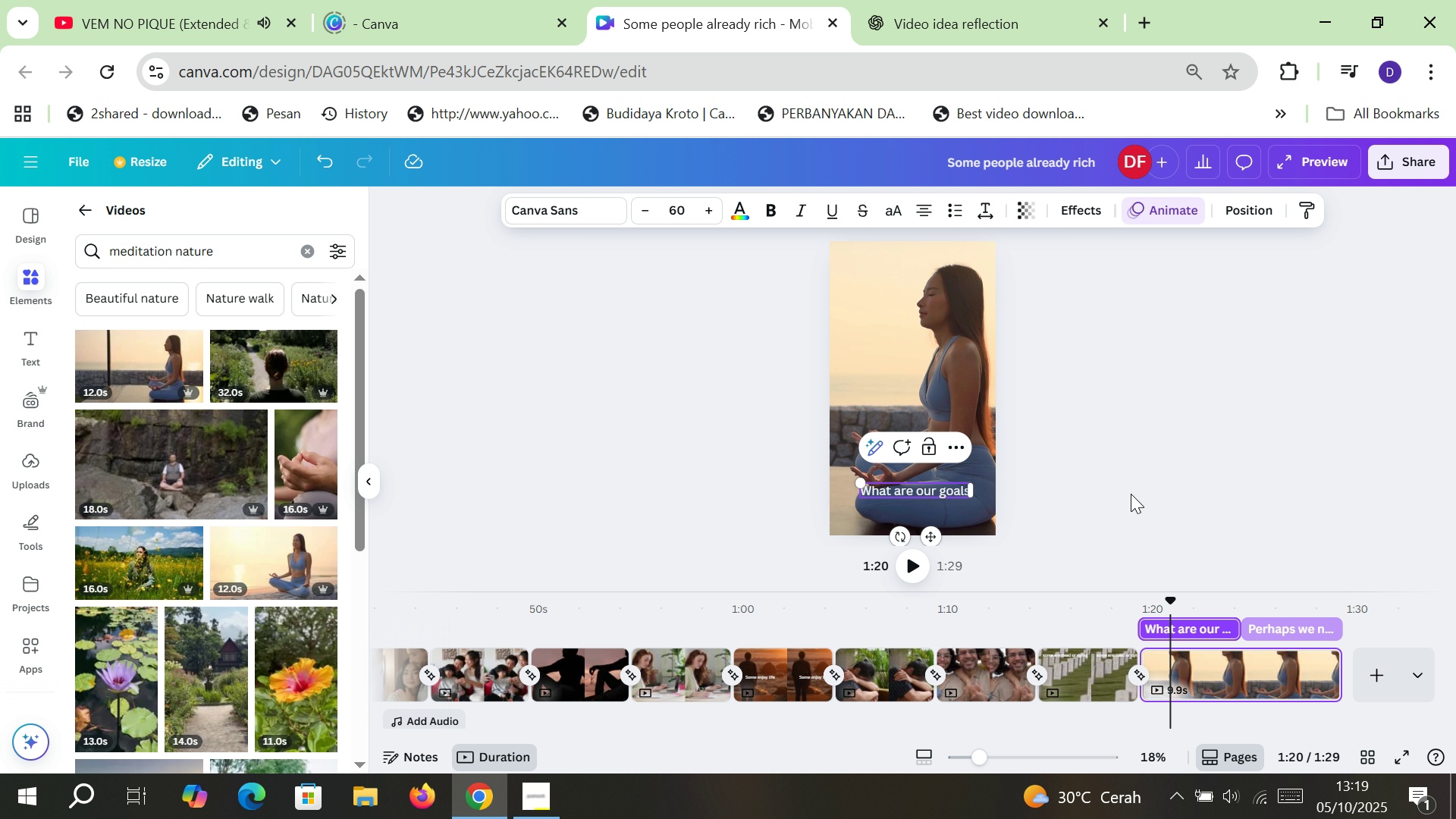 
left_click([1139, 494])
 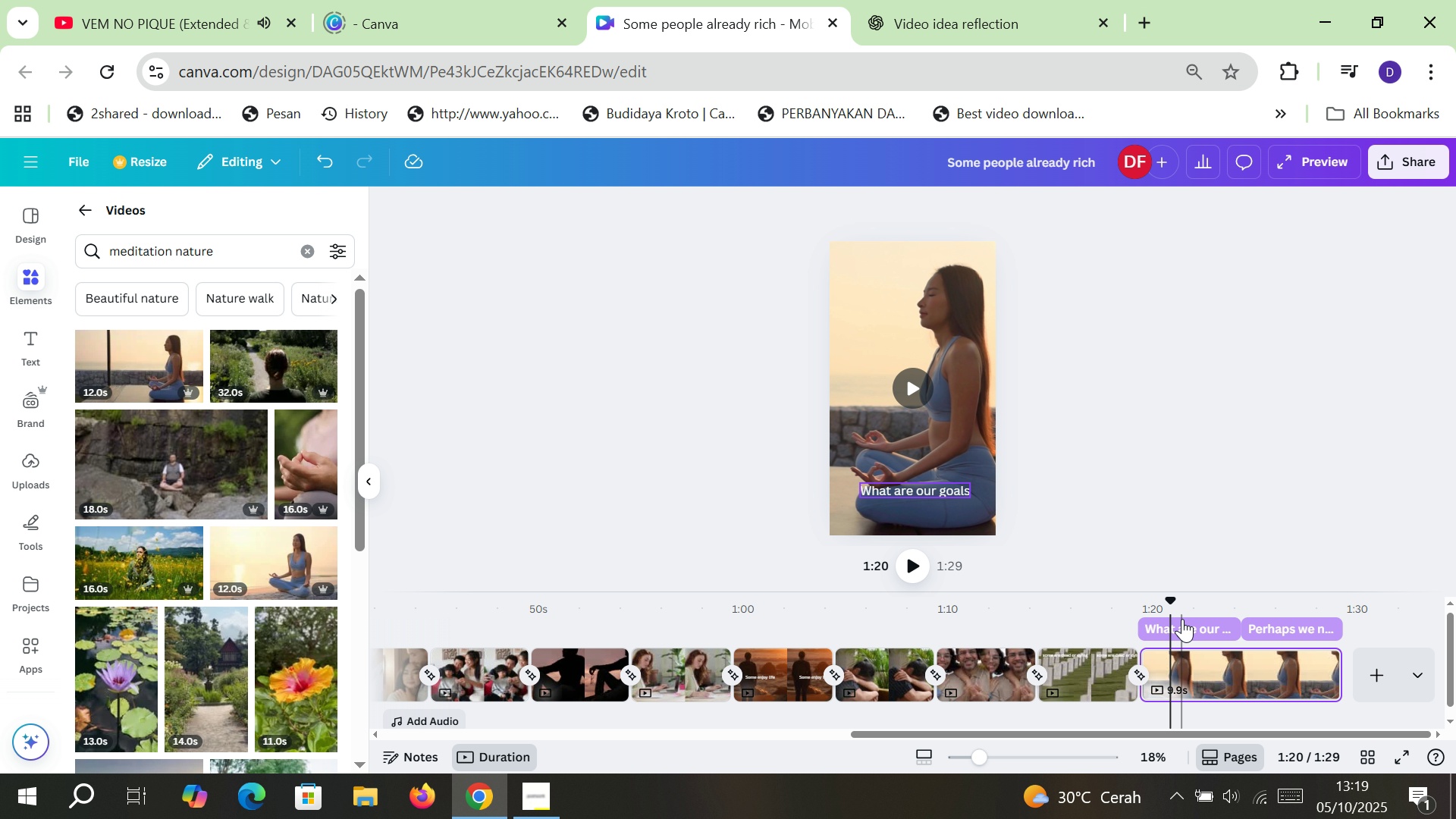 
mouse_move([1298, 638])
 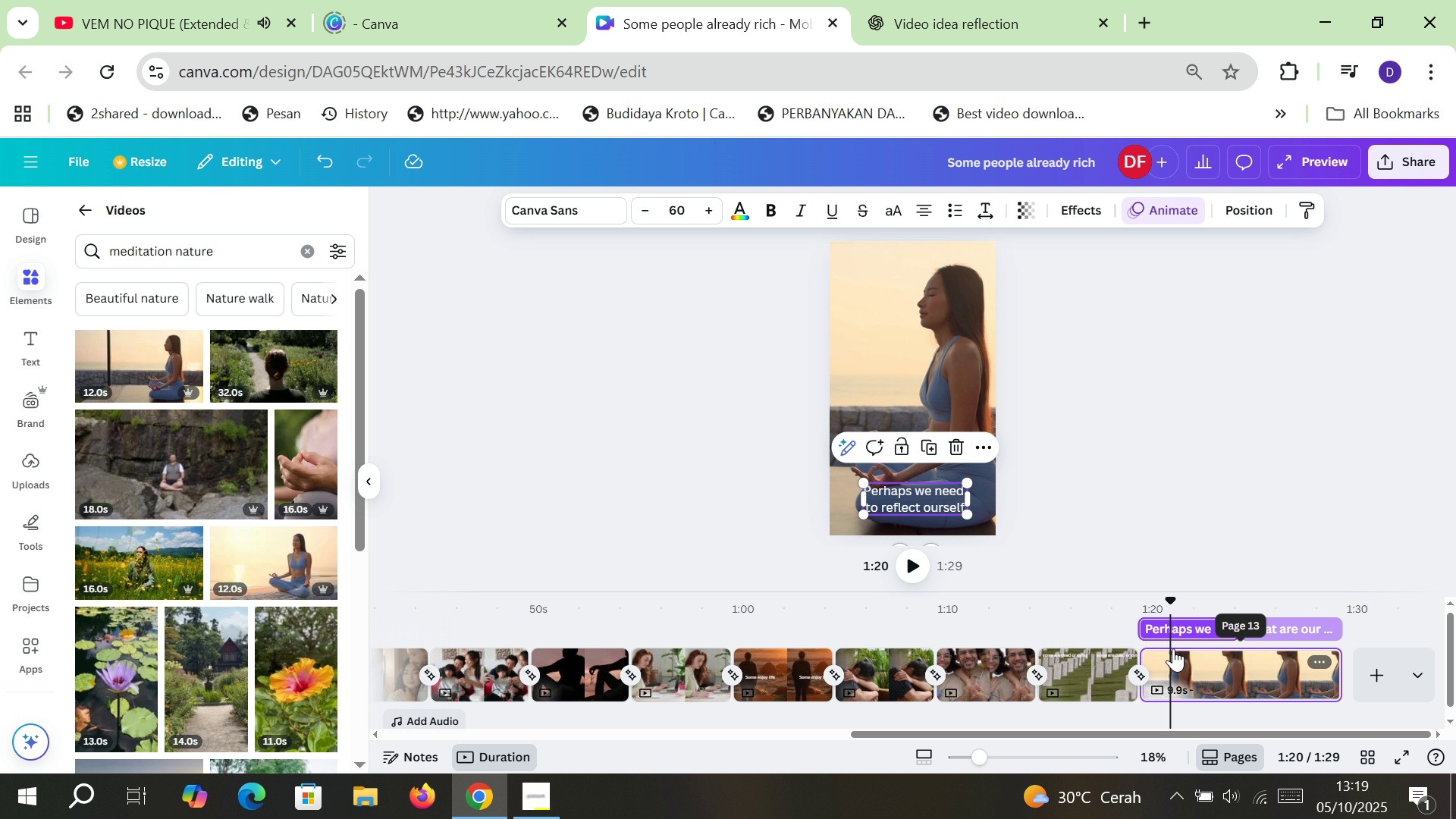 
left_click([1154, 503])
 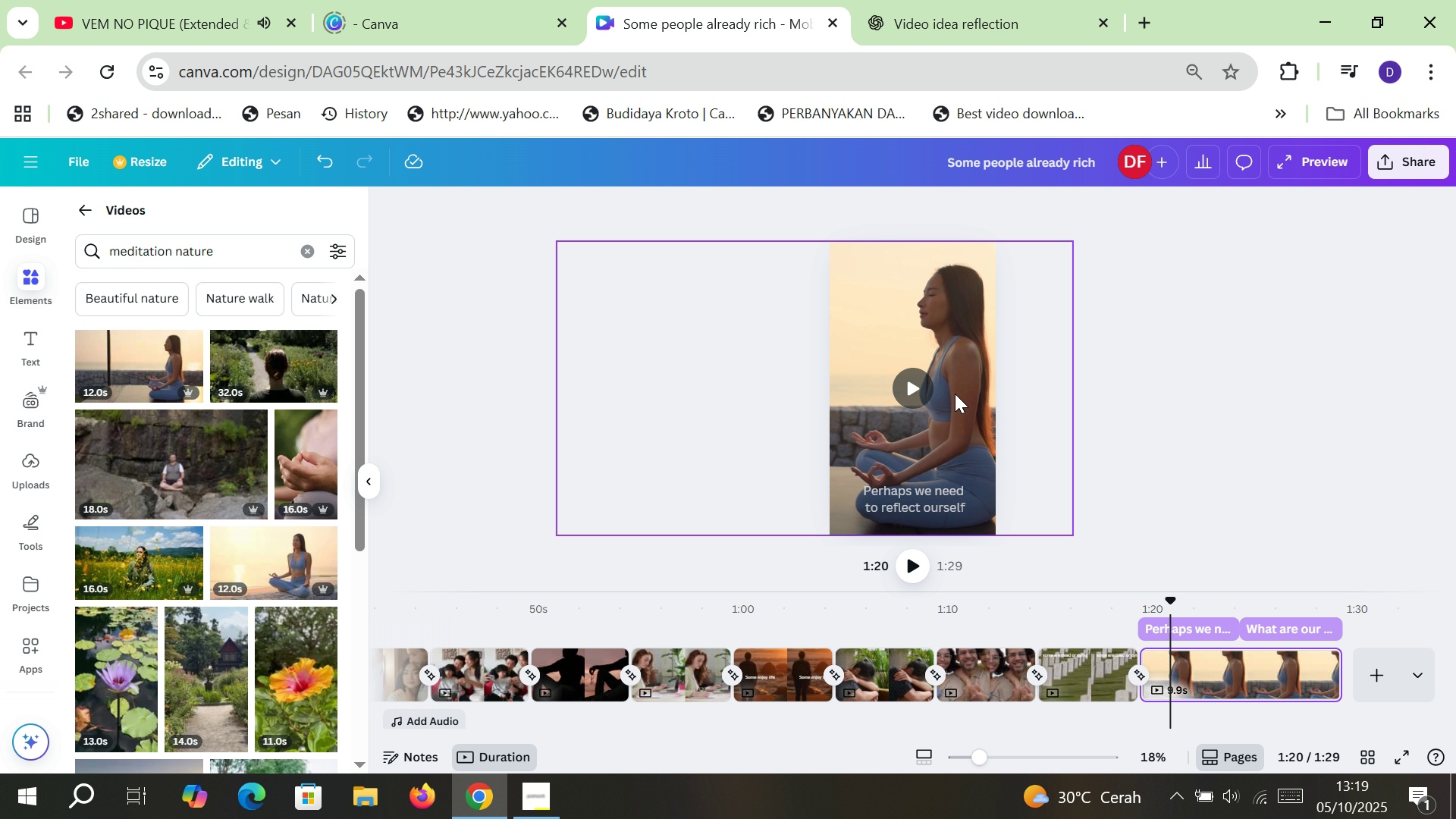 
left_click([915, 394])
 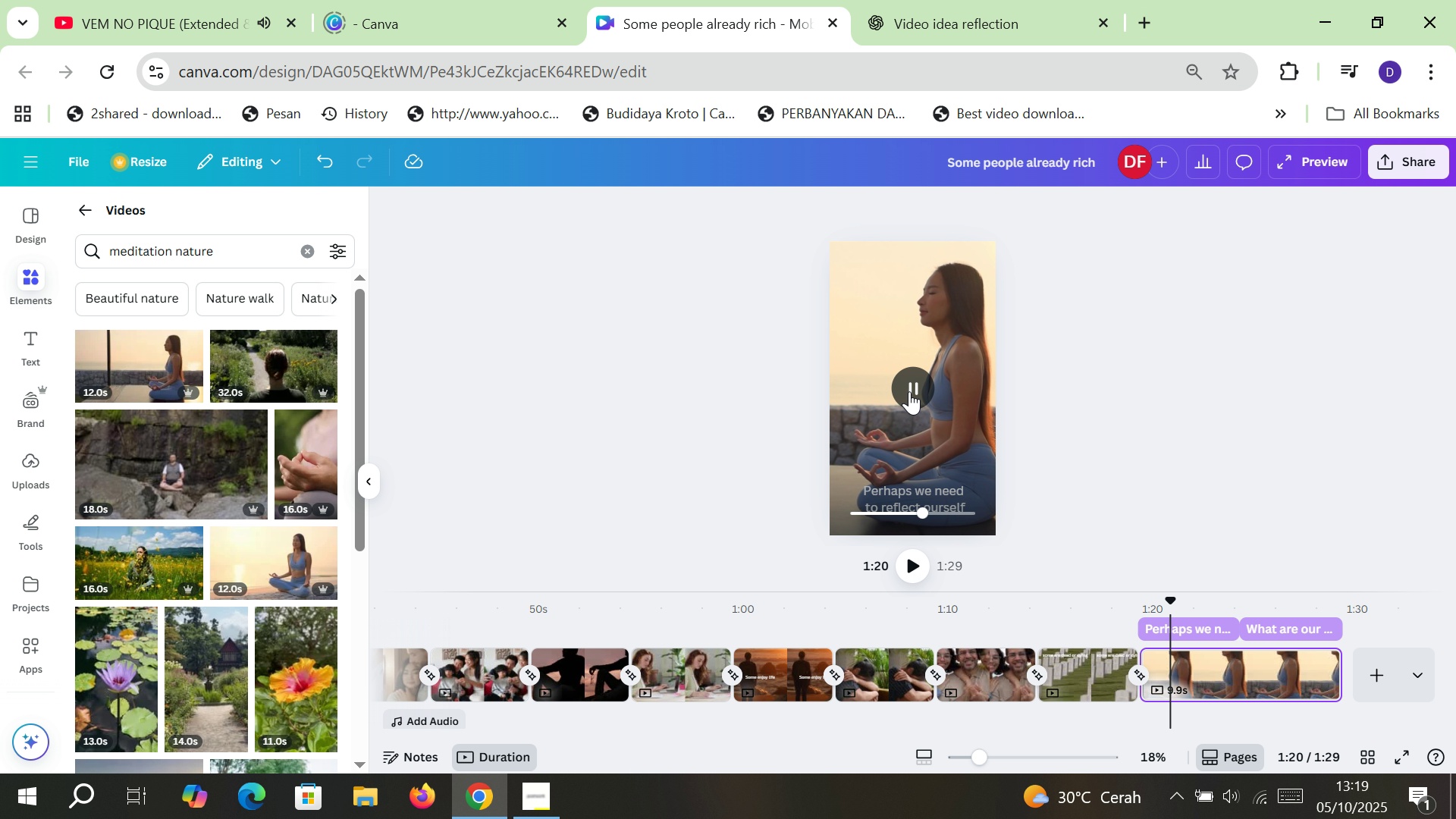 
wait(5.69)
 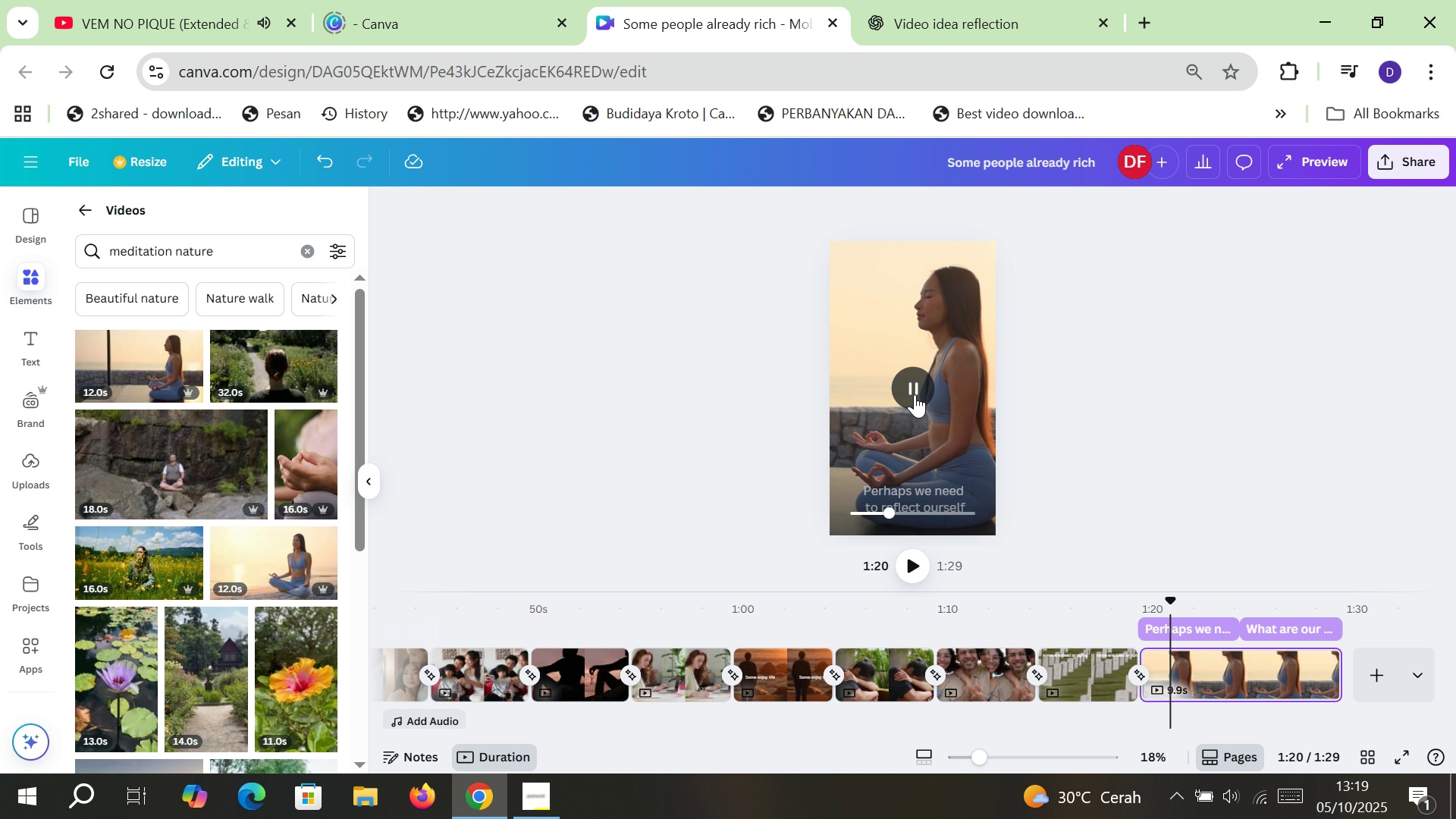 
left_click([909, 391])
 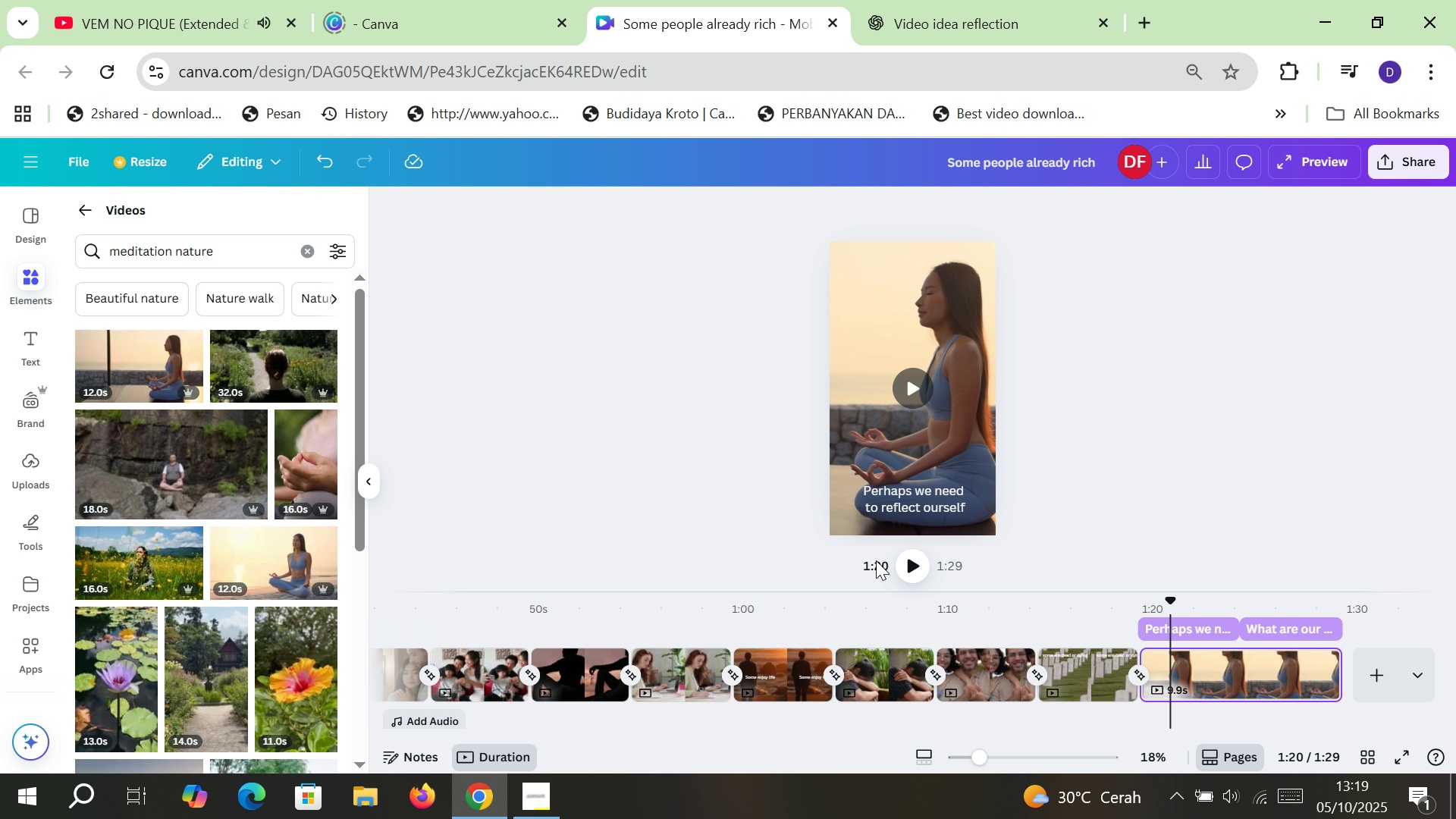 
left_click([909, 566])
 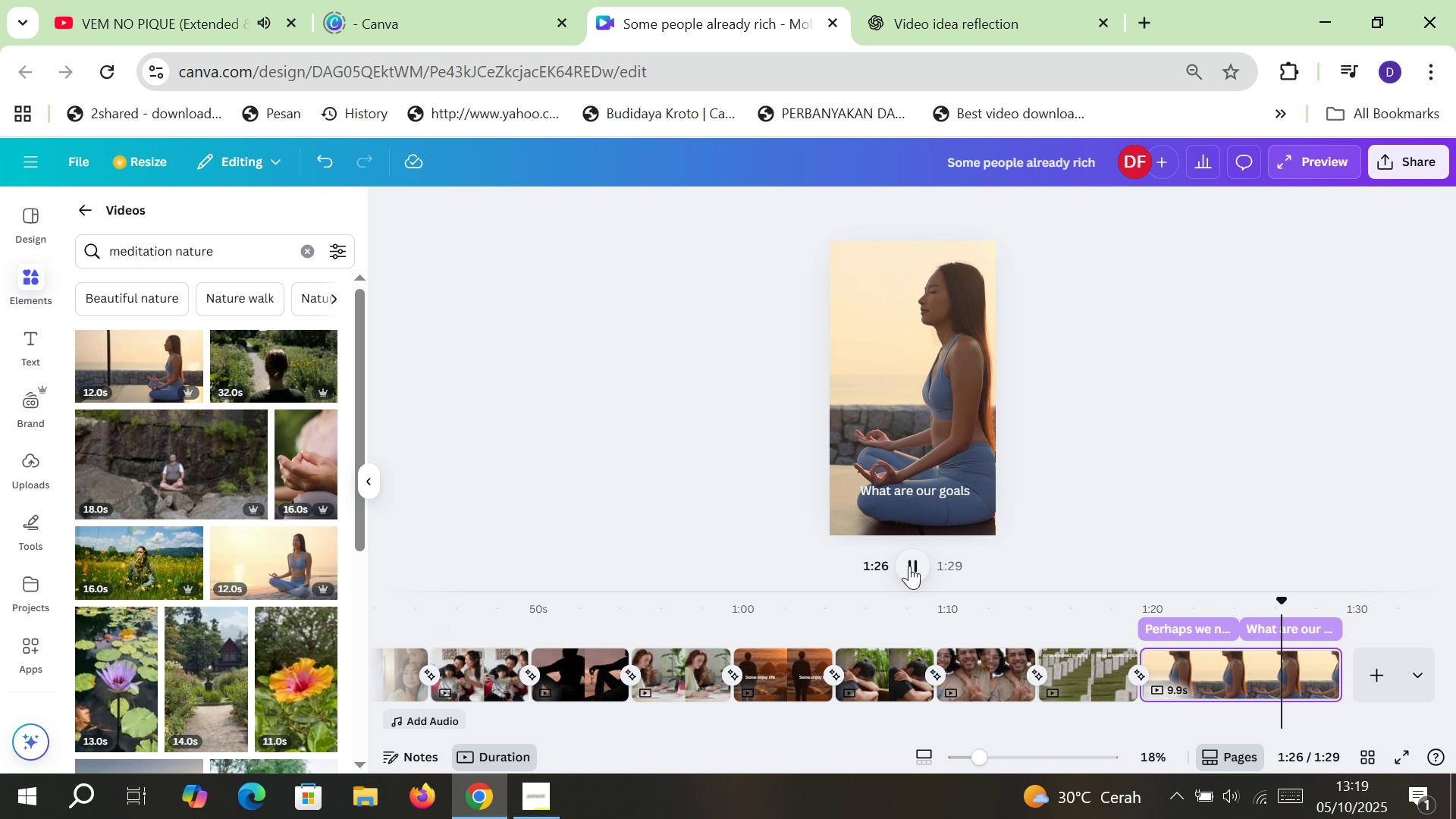 
wait(10.85)
 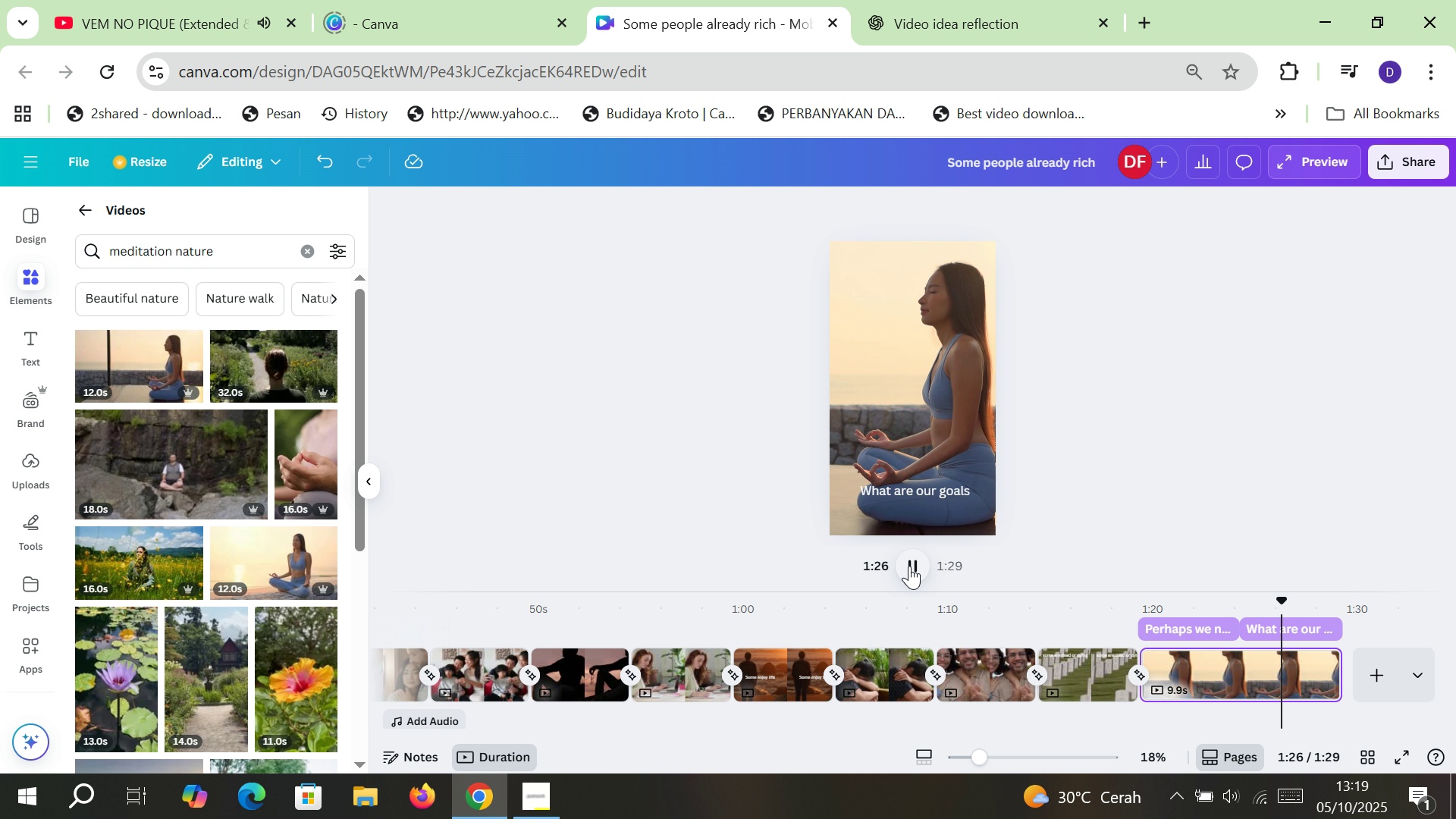 
left_click([1357, 675])
 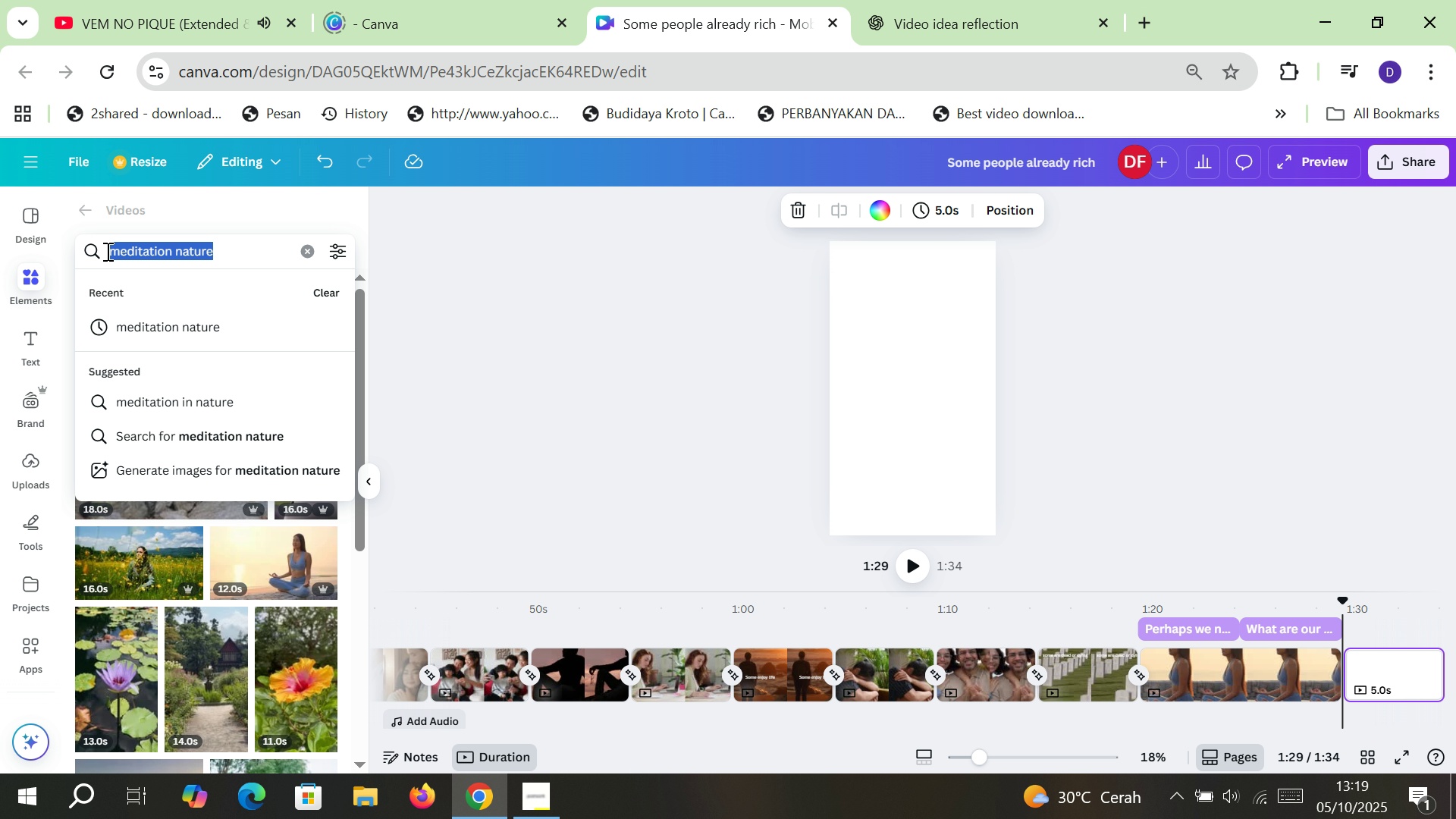 
wait(10.81)
 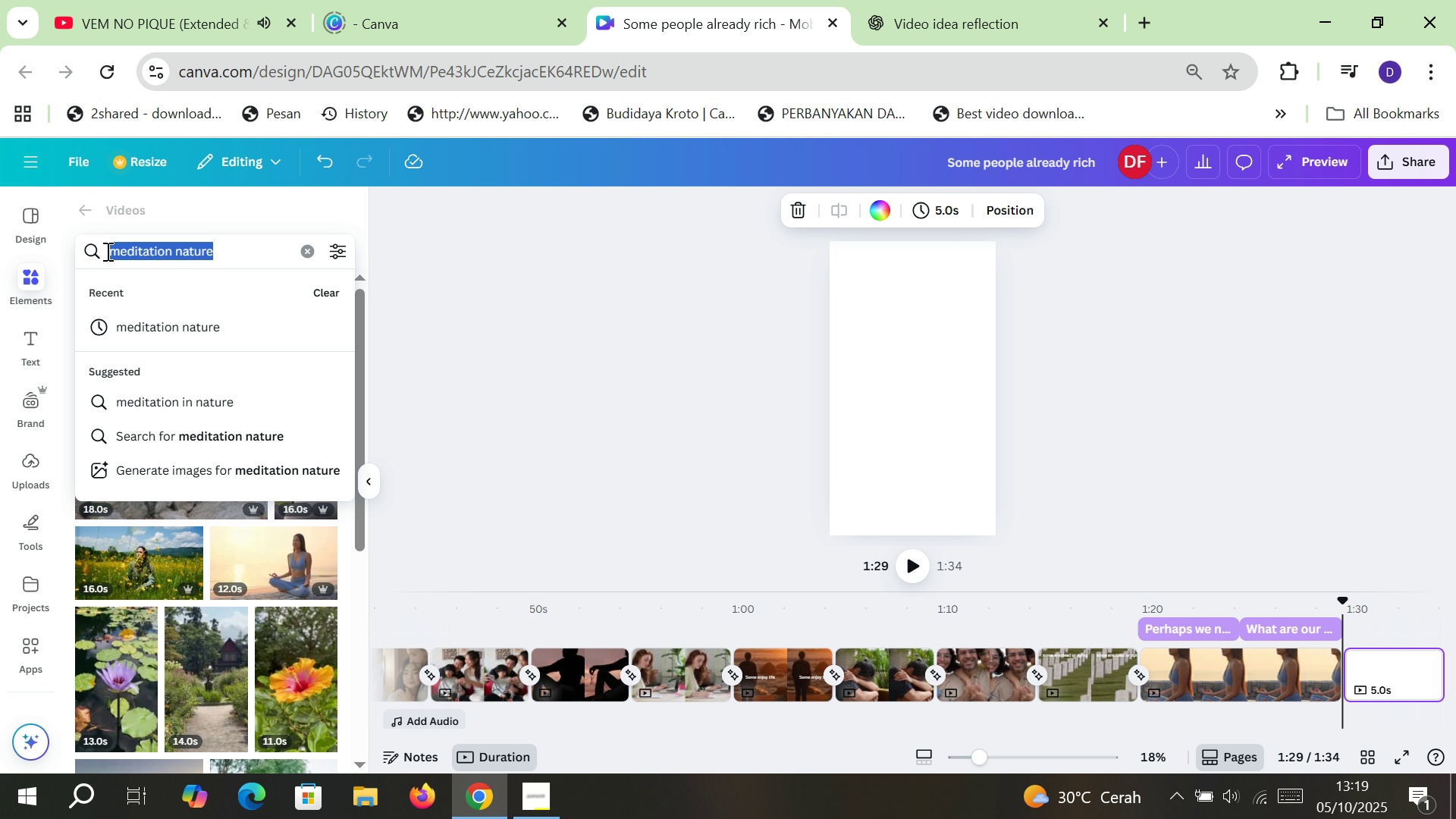 
type(reflecting)
 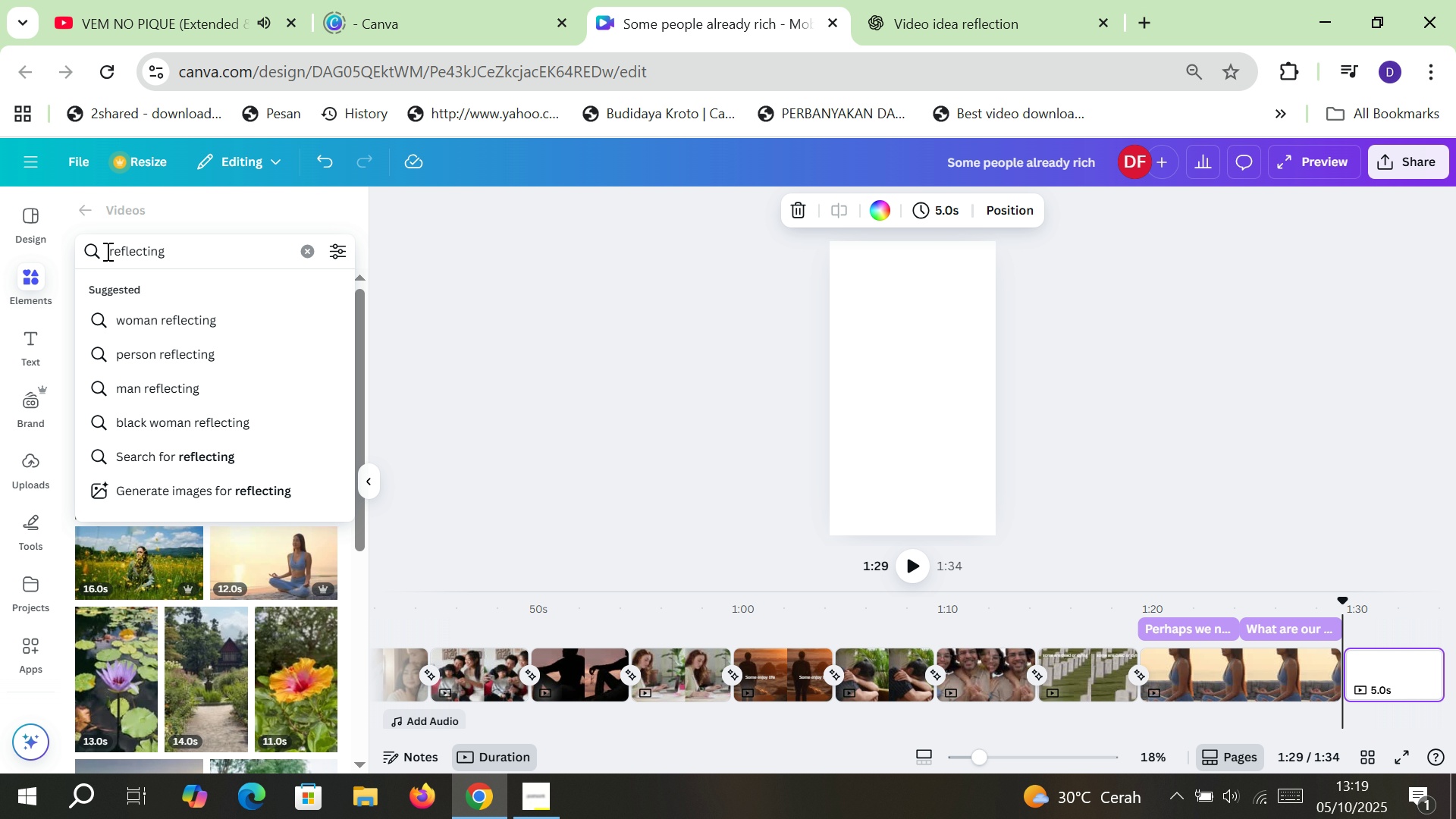 
key(Enter)
 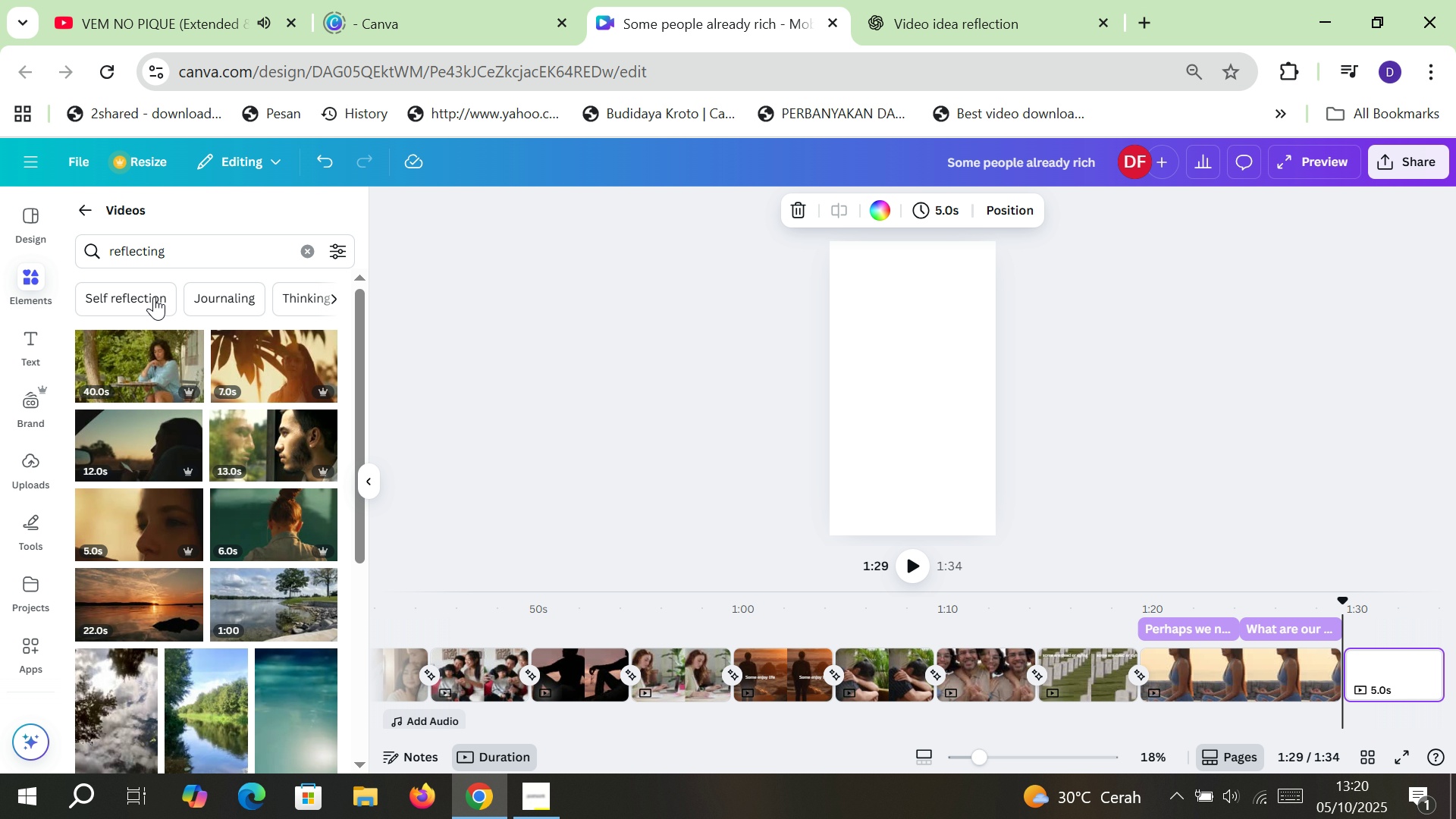 
mouse_move([297, 429])
 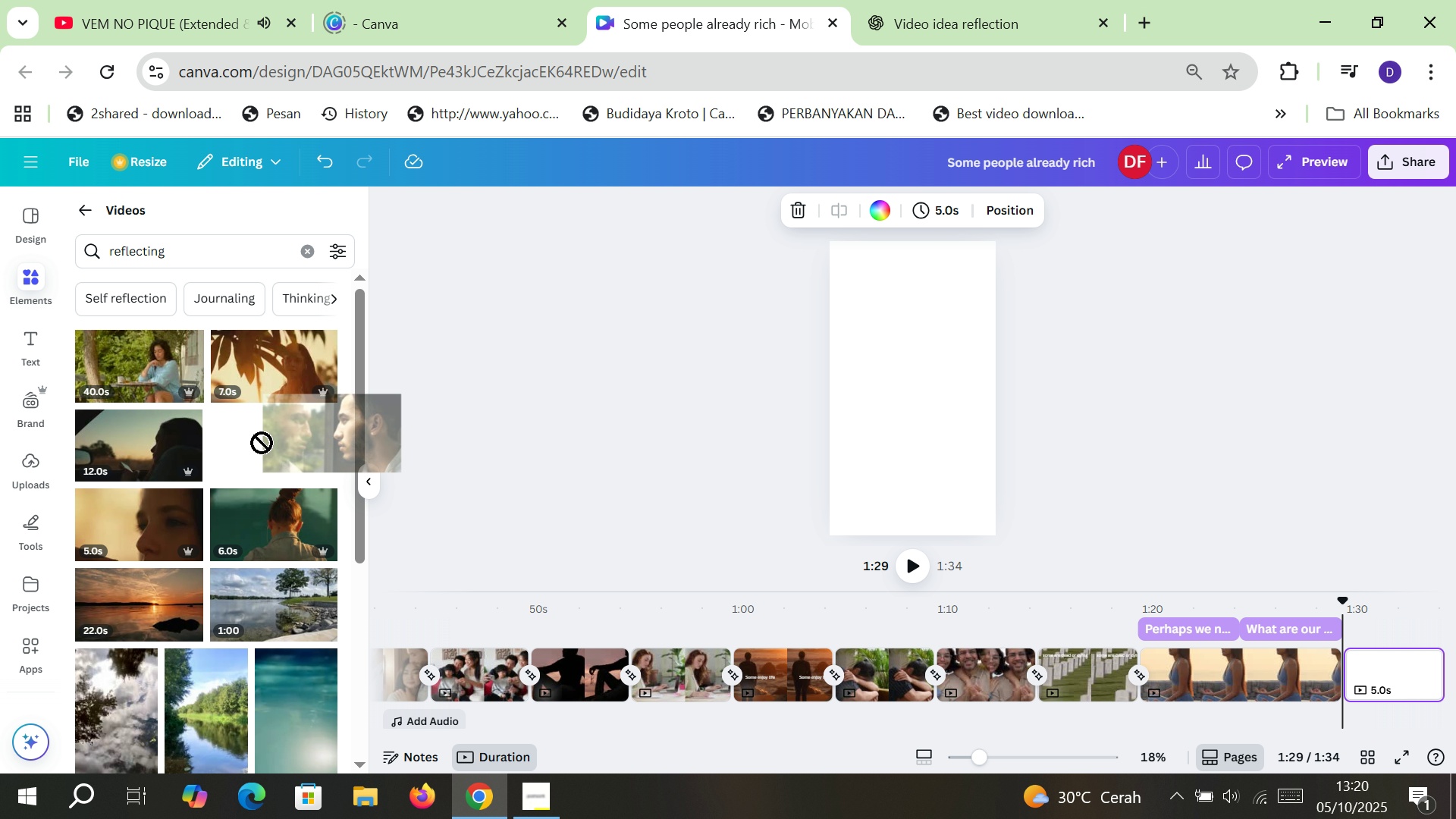 
scroll: coordinate [303, 552], scroll_direction: down, amount: 11.0
 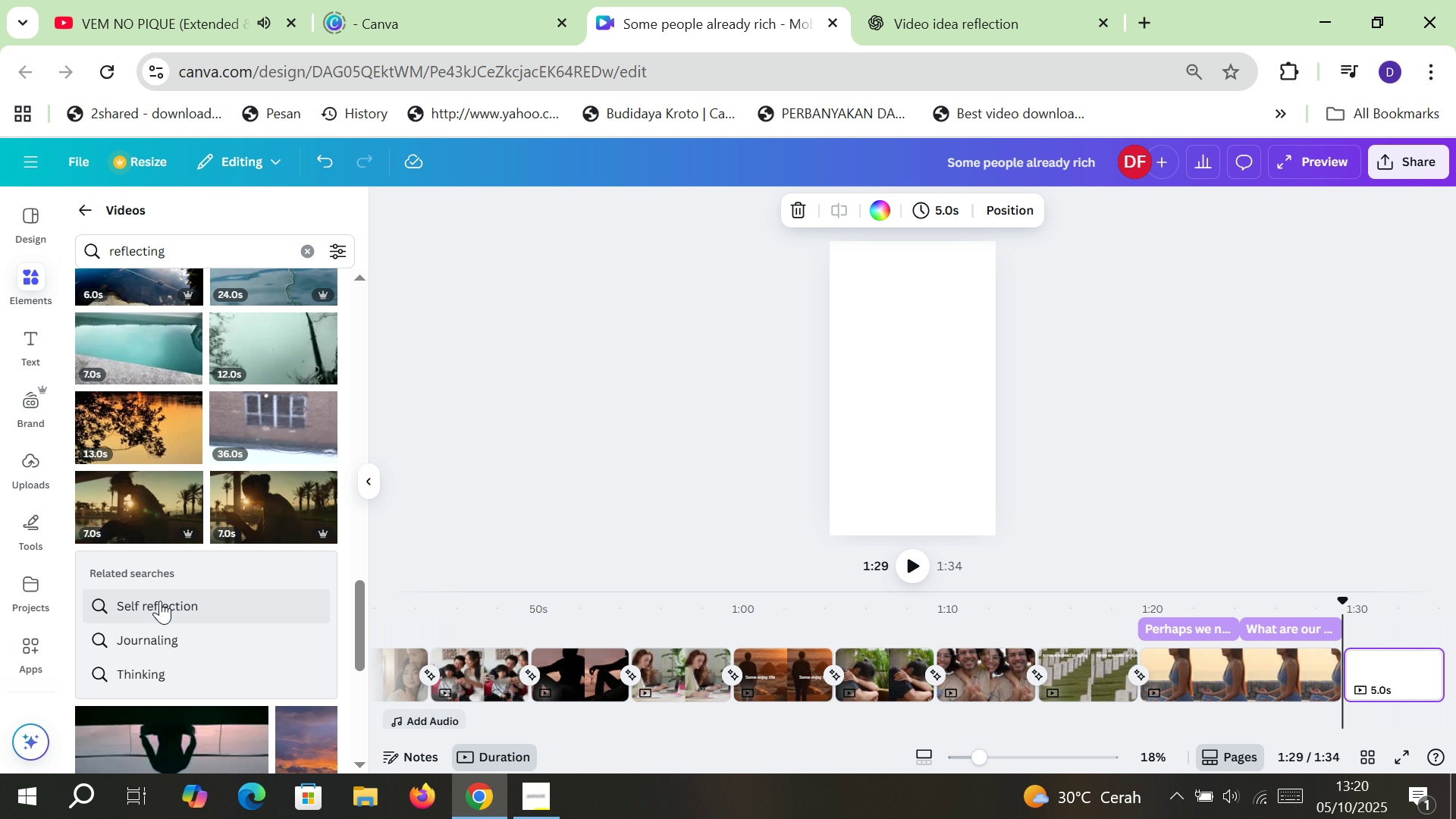 
left_click([156, 602])
 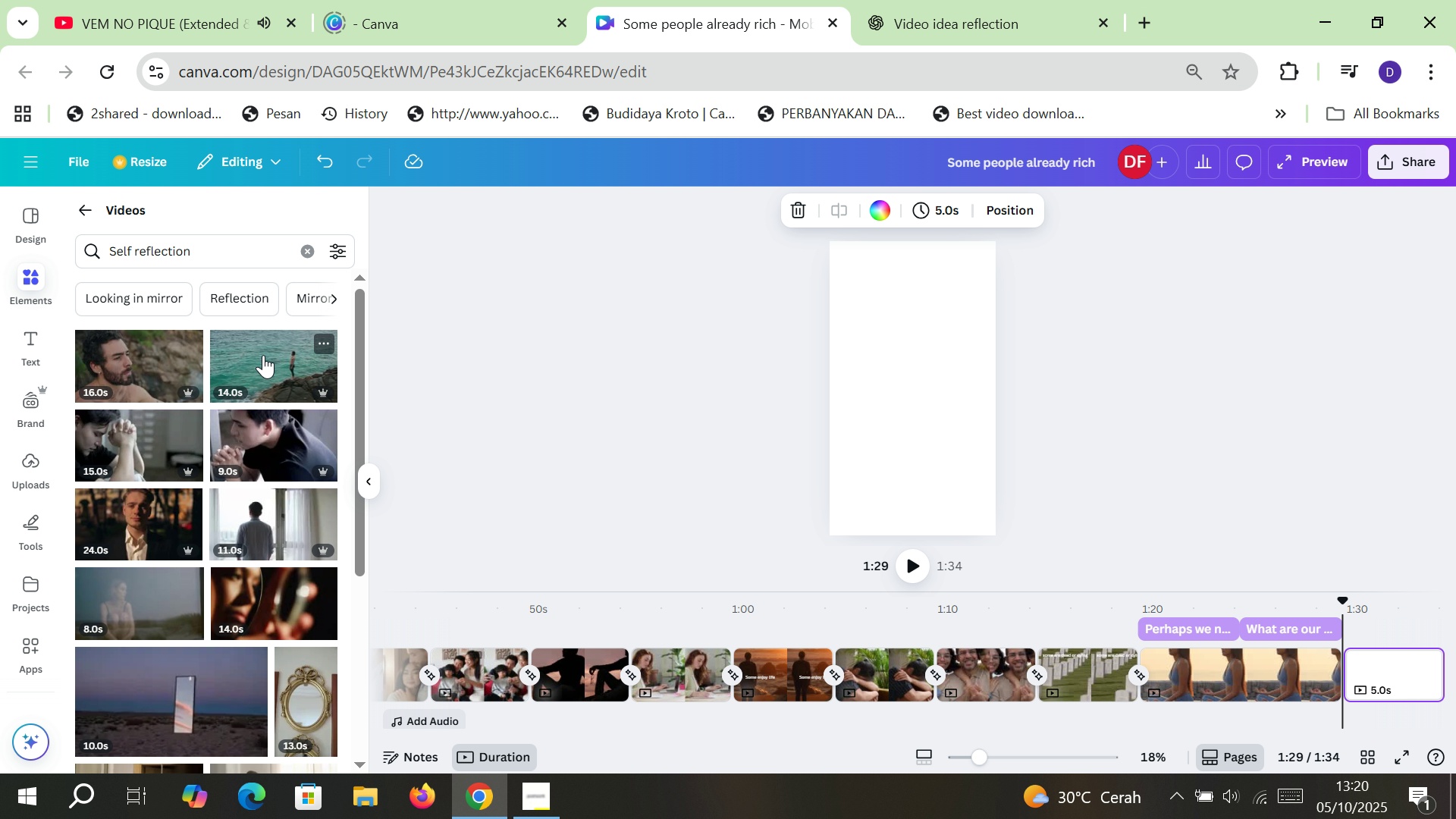 
wait(6.44)
 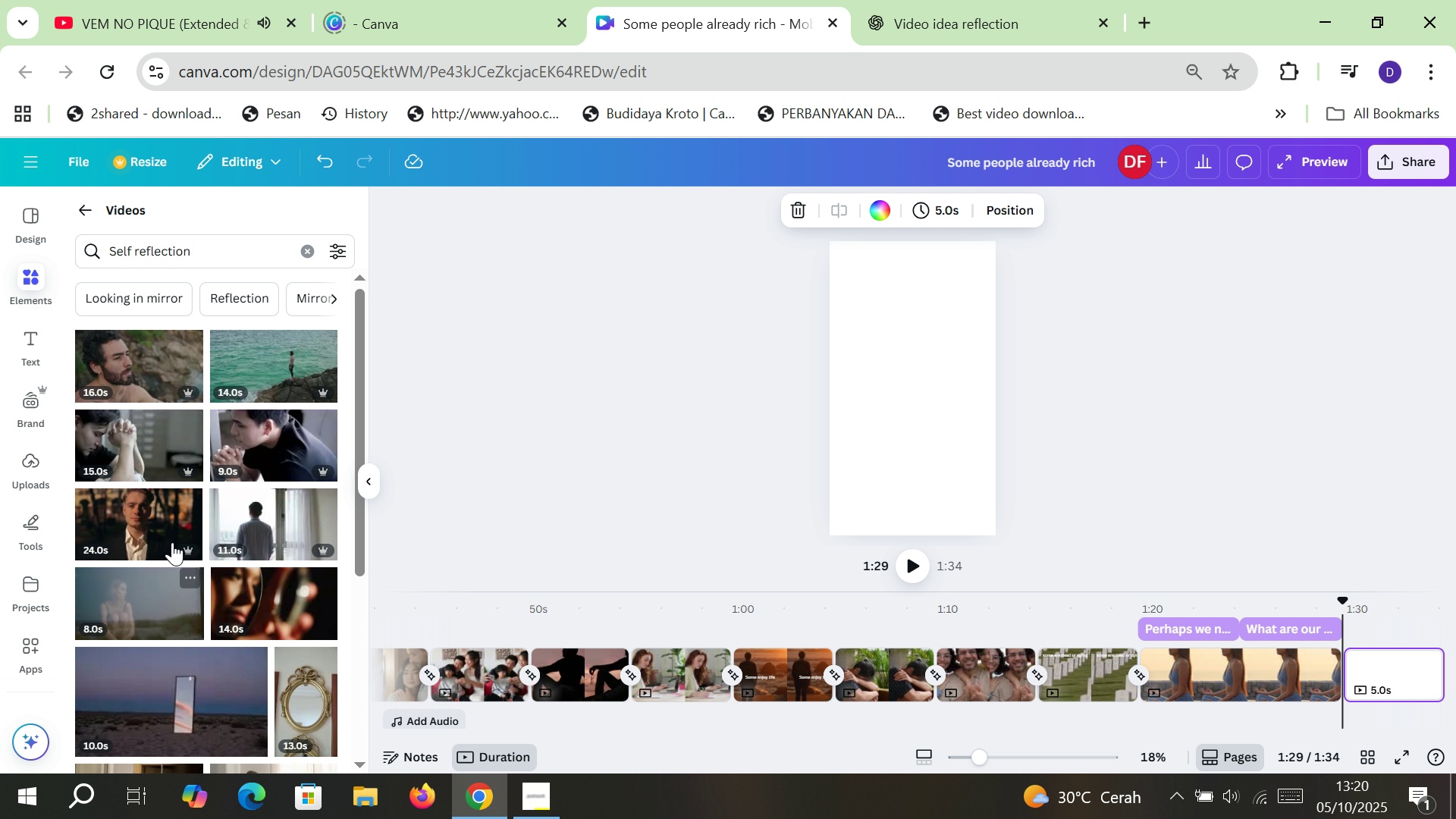 
scroll: coordinate [263, 355], scroll_direction: down, amount: 6.0
 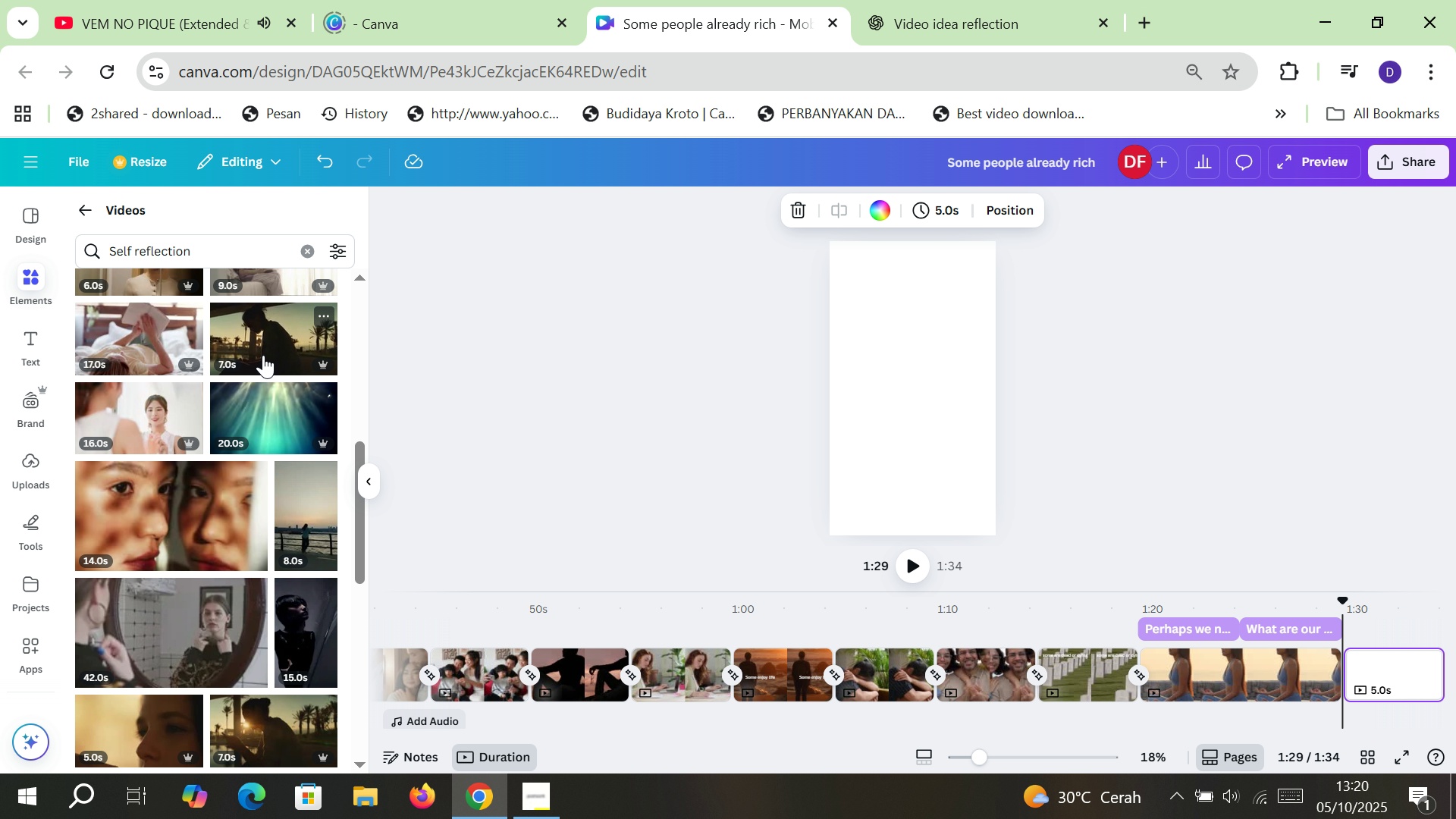 
scroll: coordinate [263, 355], scroll_direction: up, amount: 6.0
 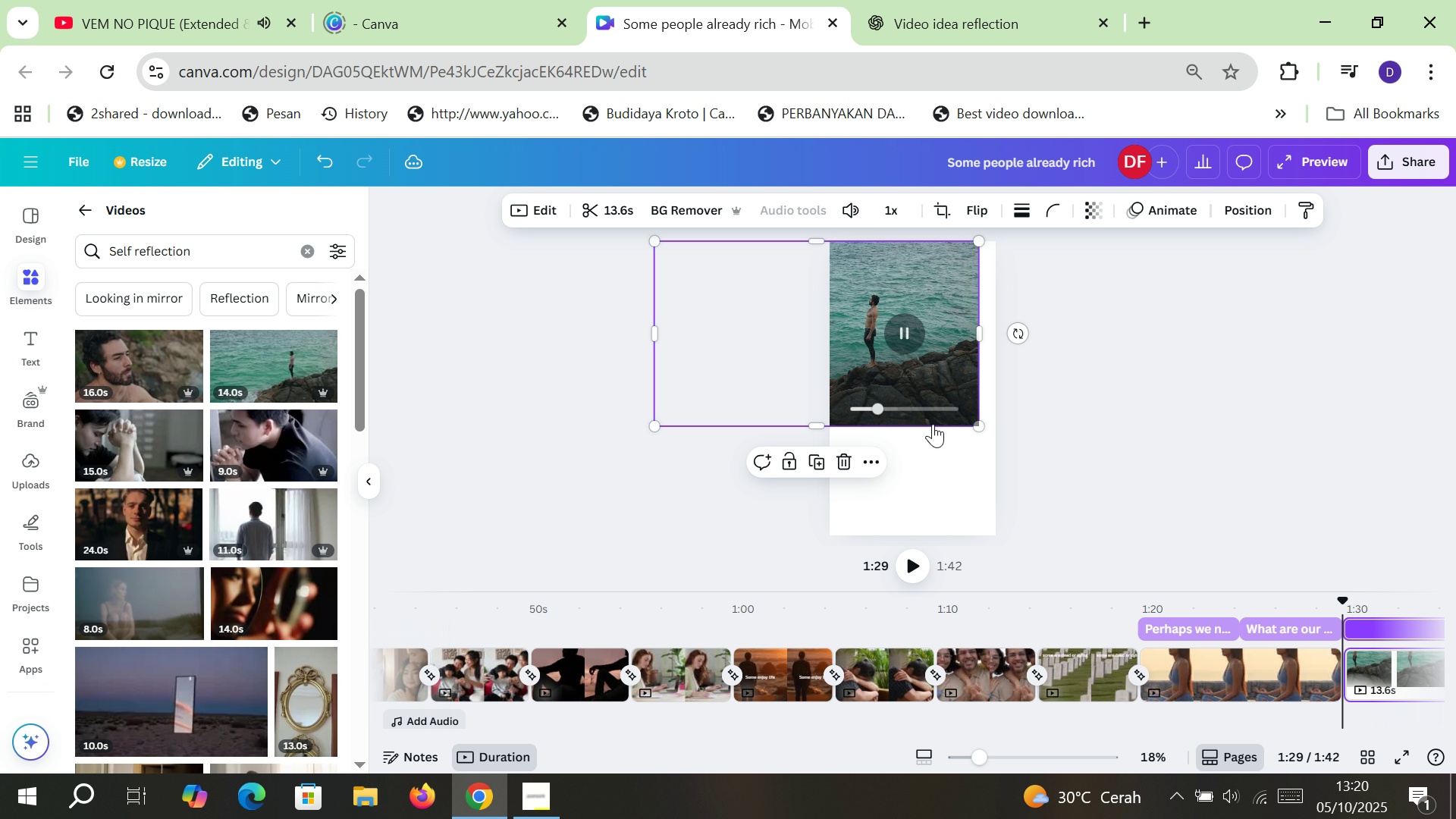 
wait(11.52)
 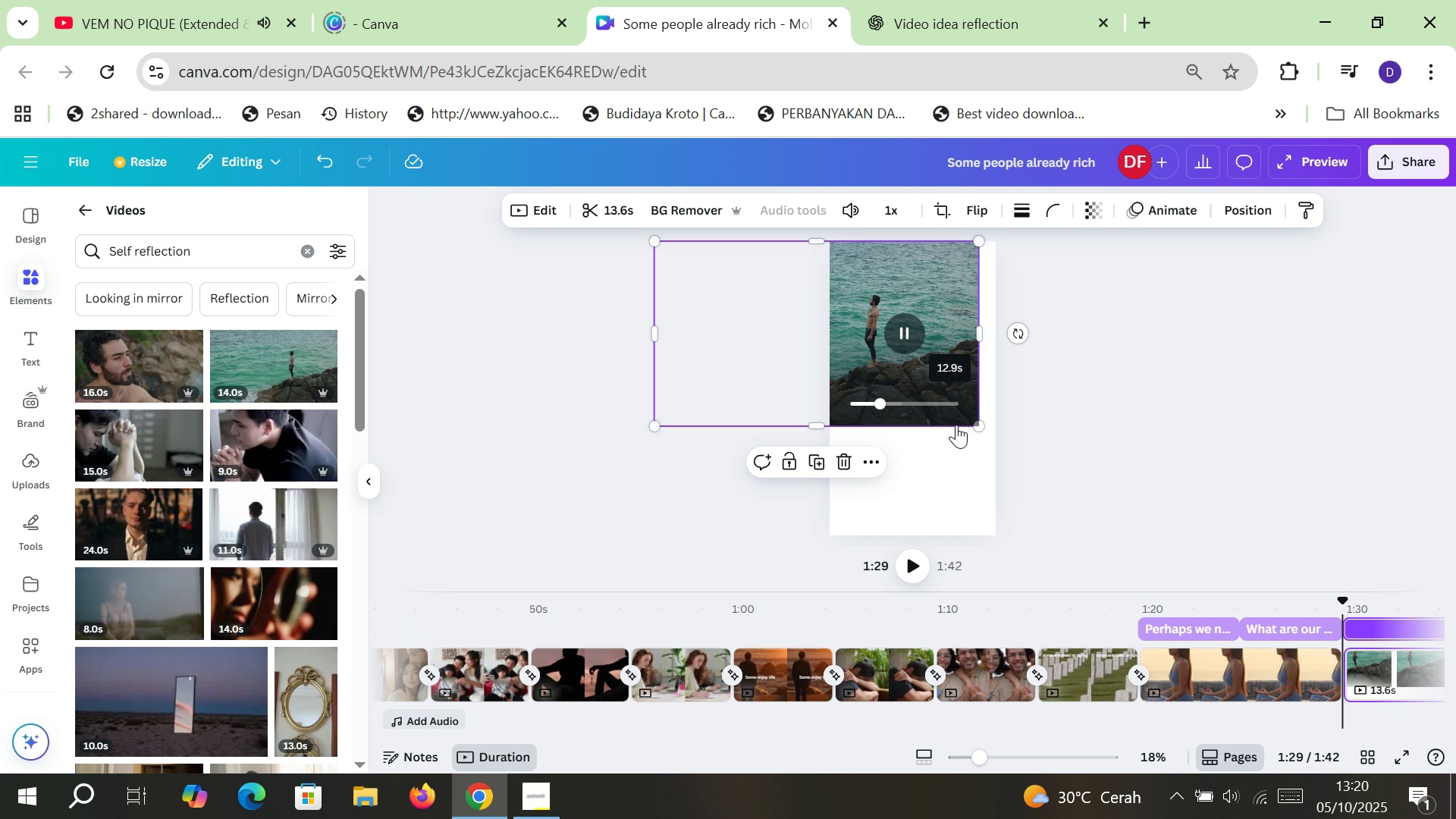 
key(Control+Z)
 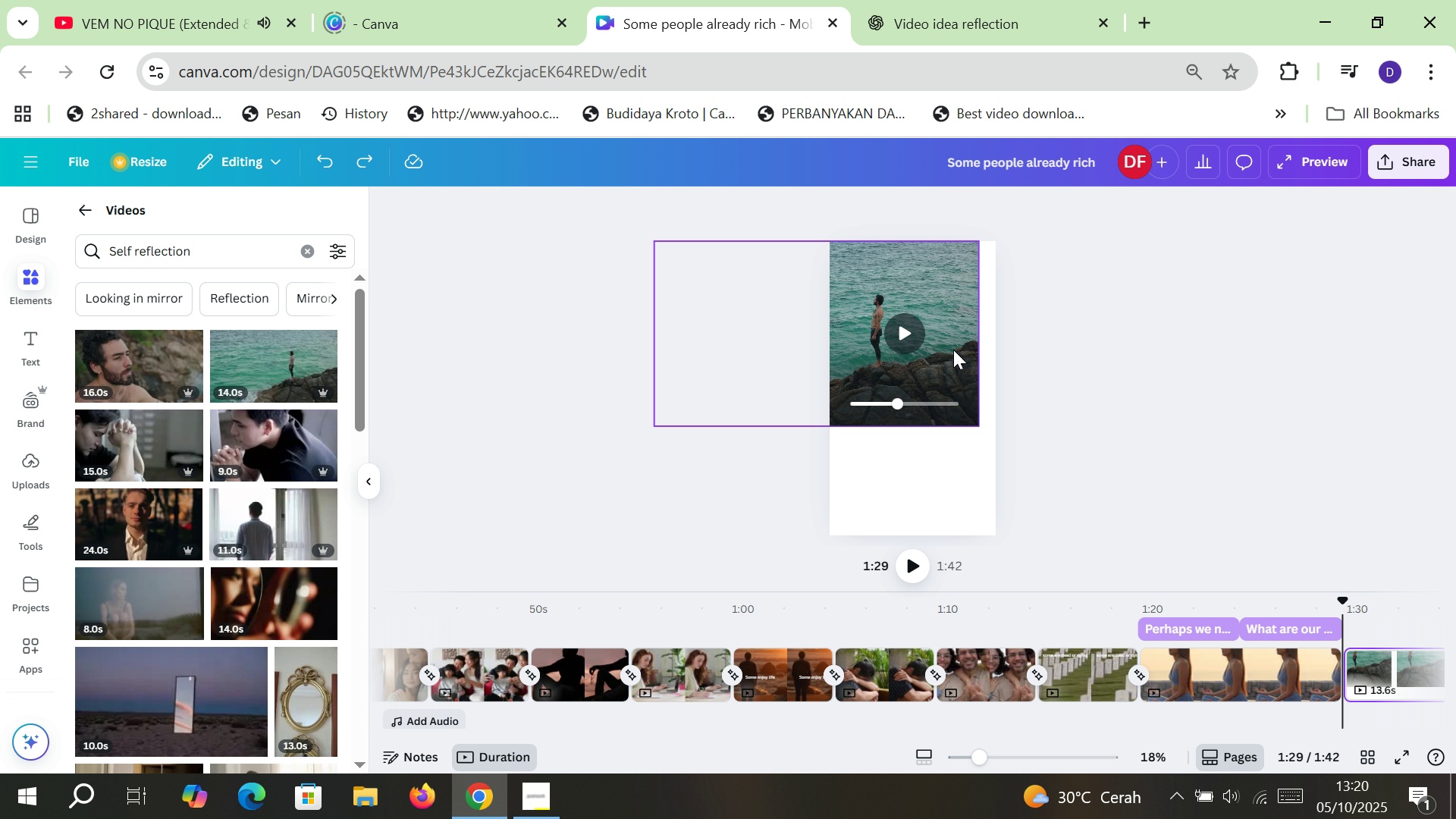 
left_click([937, 310])
 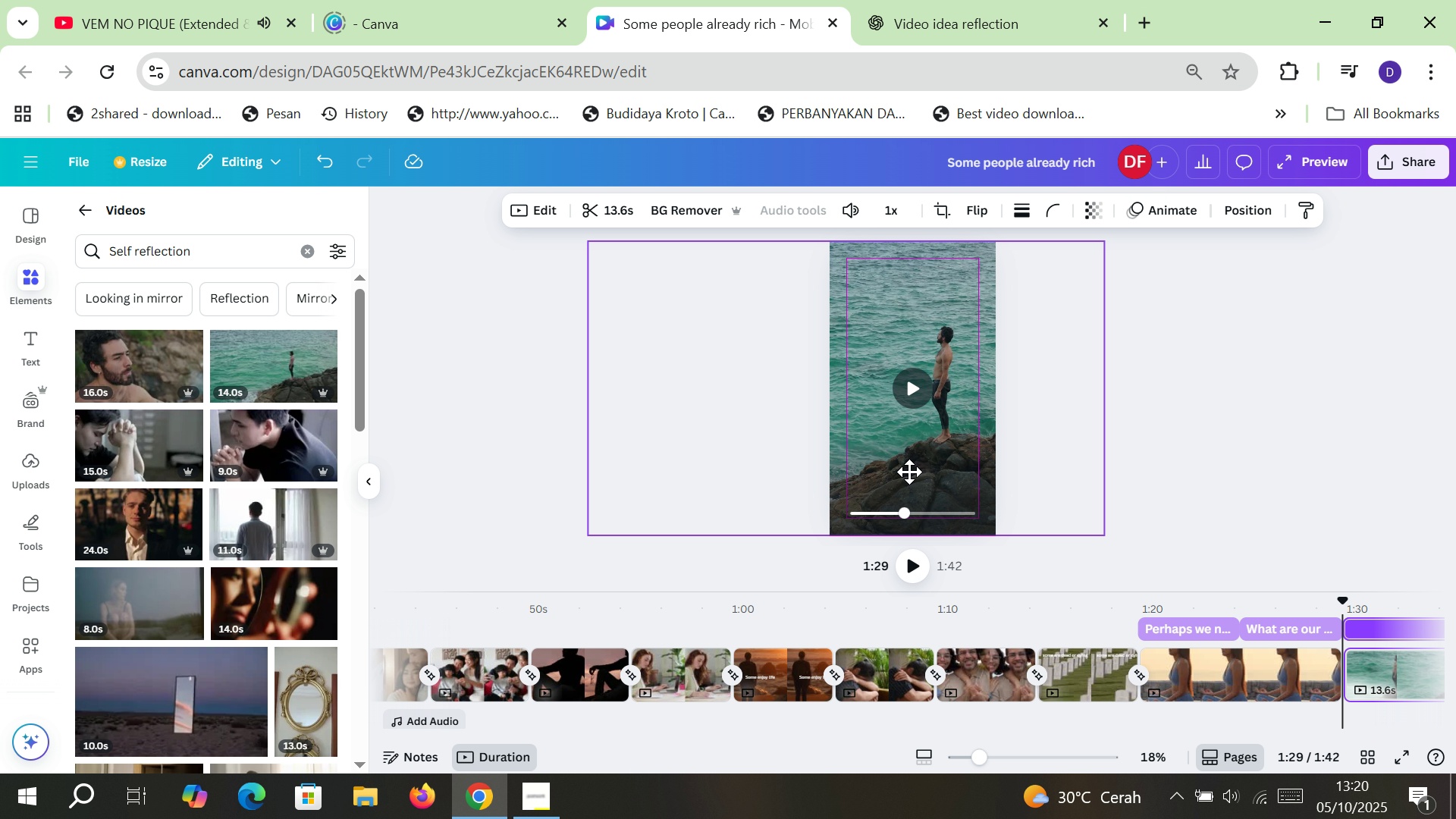 
wait(6.35)
 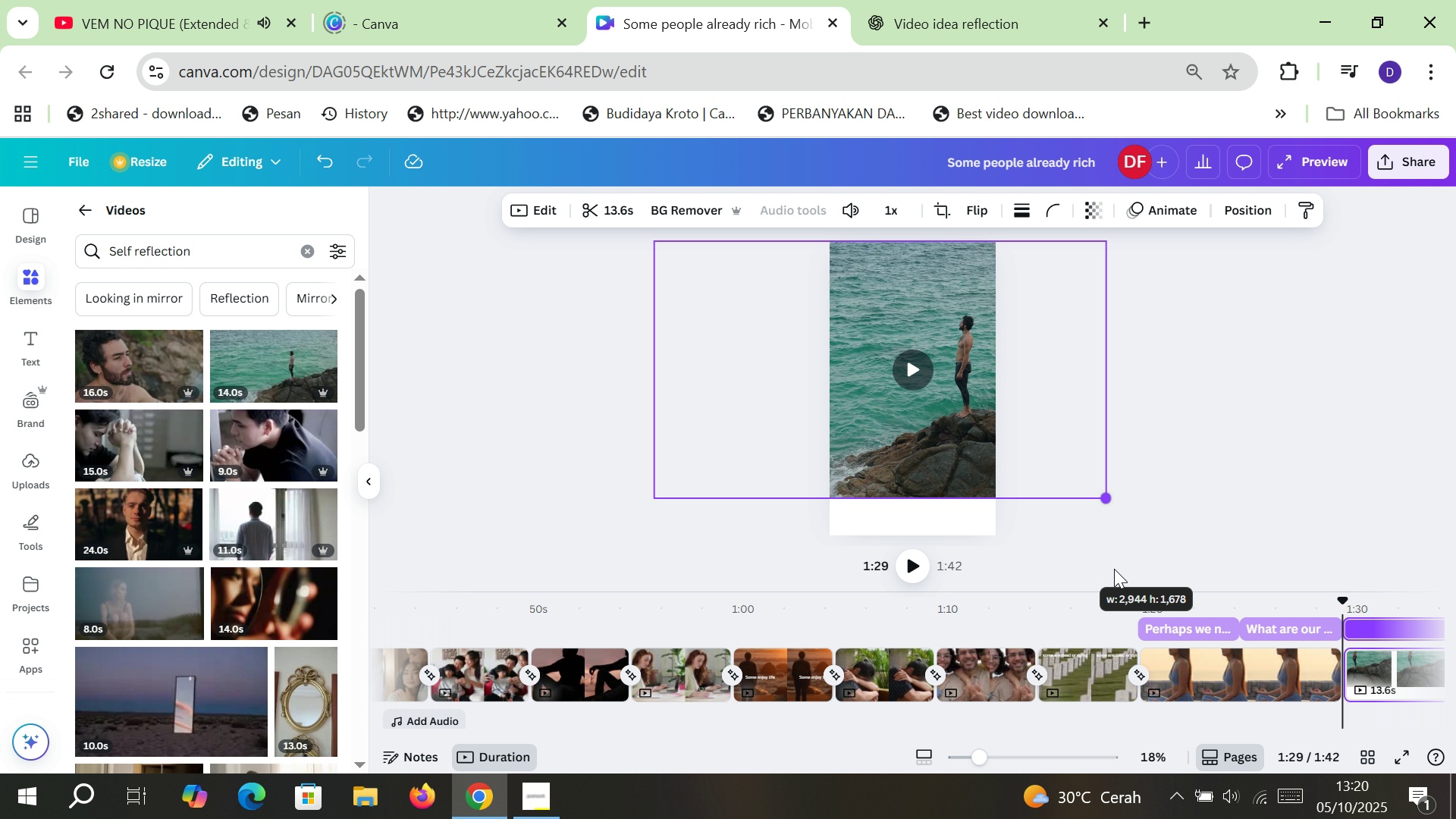 
left_click([1192, 469])
 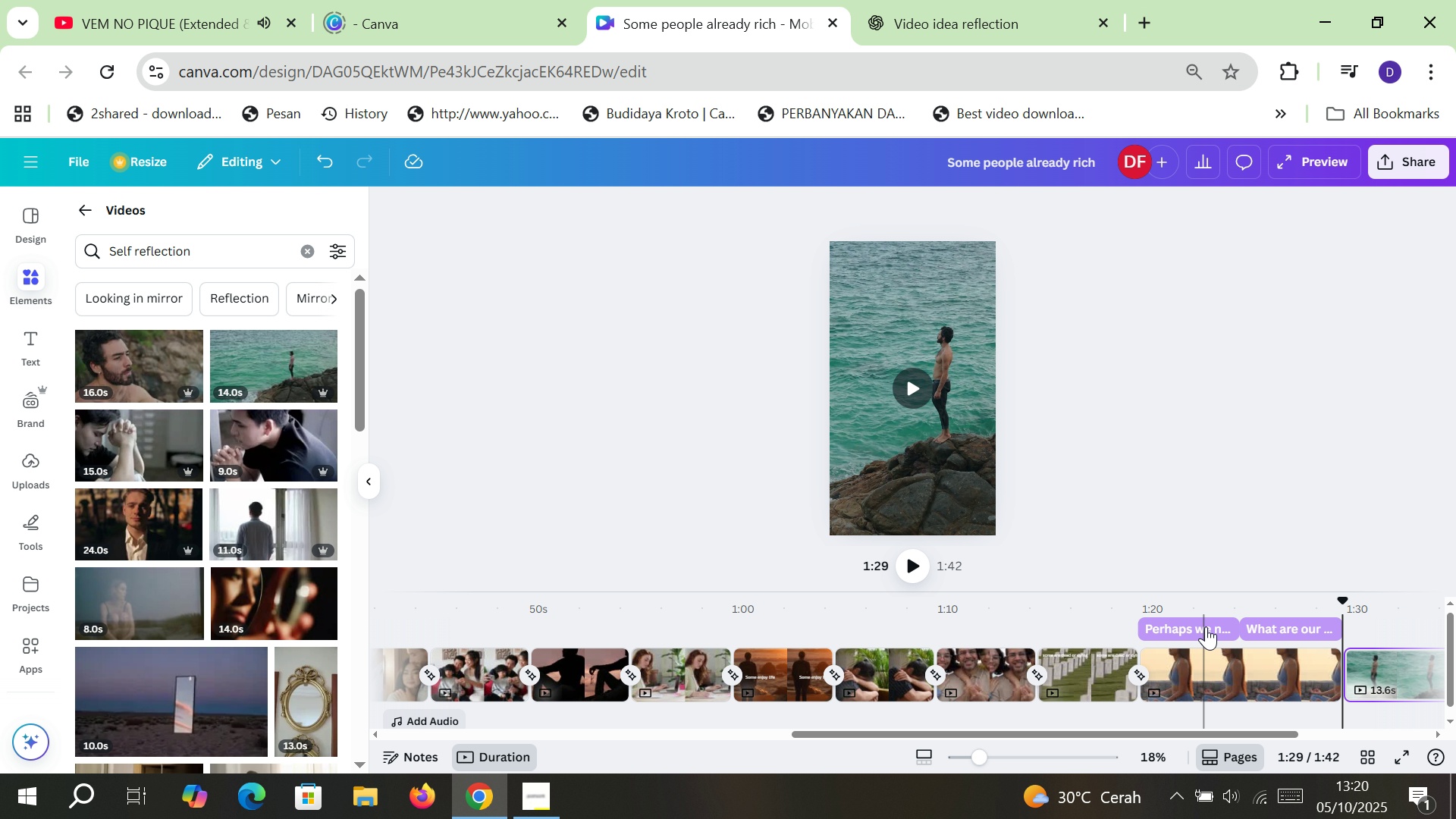 
left_click([1213, 624])
 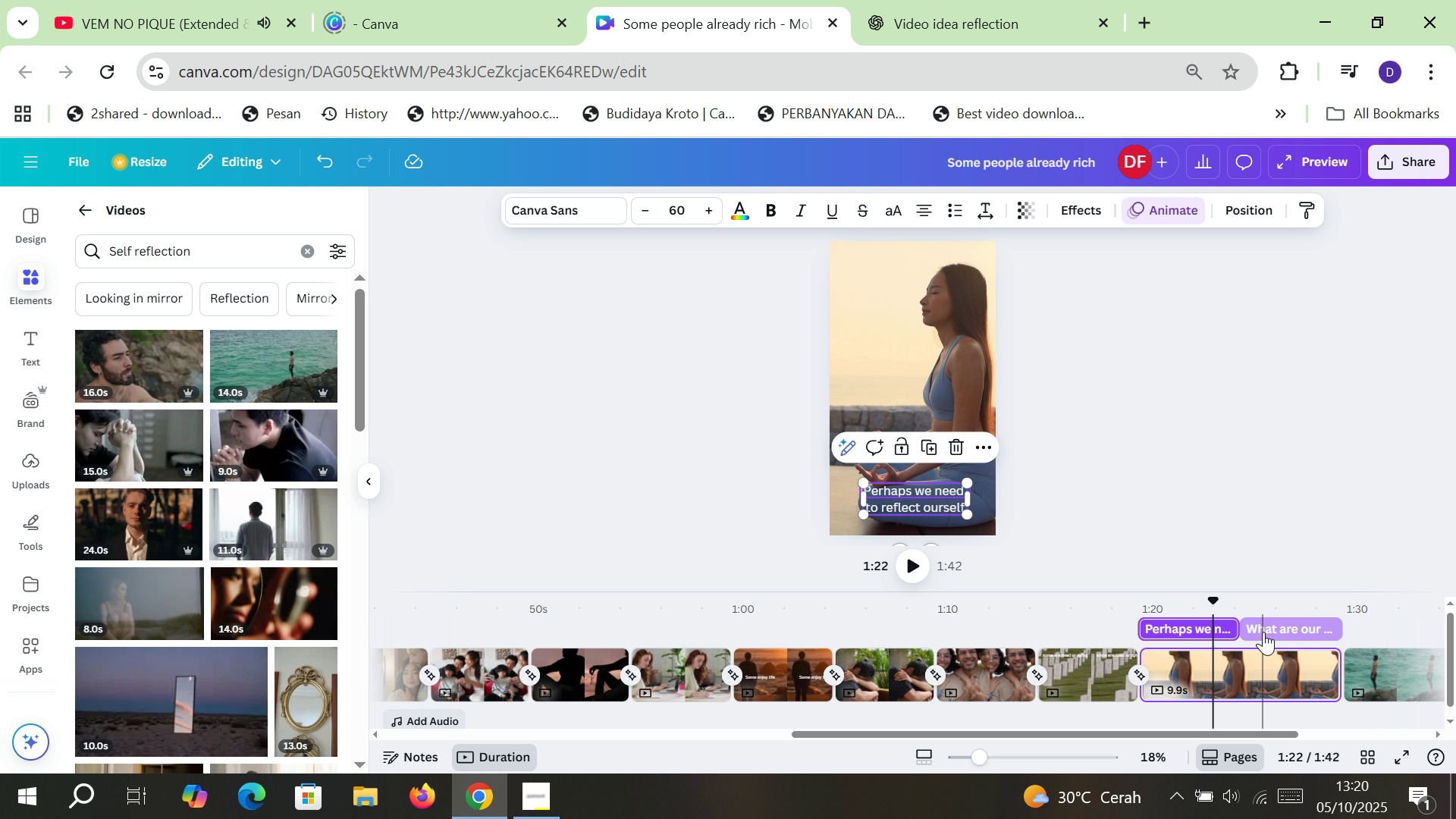 
hold_key(key=ShiftLeft, duration=1.41)
left_click([1263, 632])
 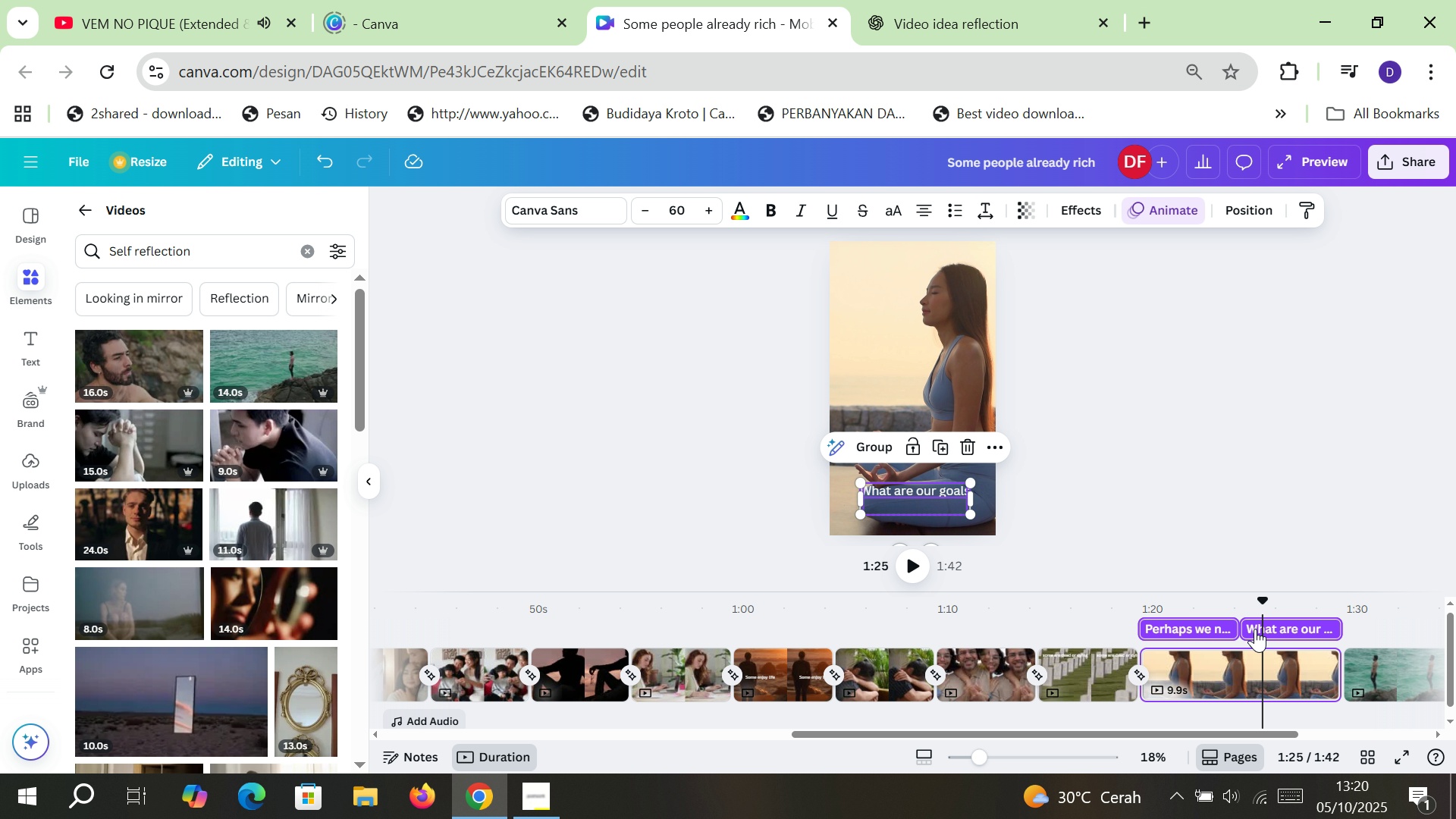 
key(Control+C)
 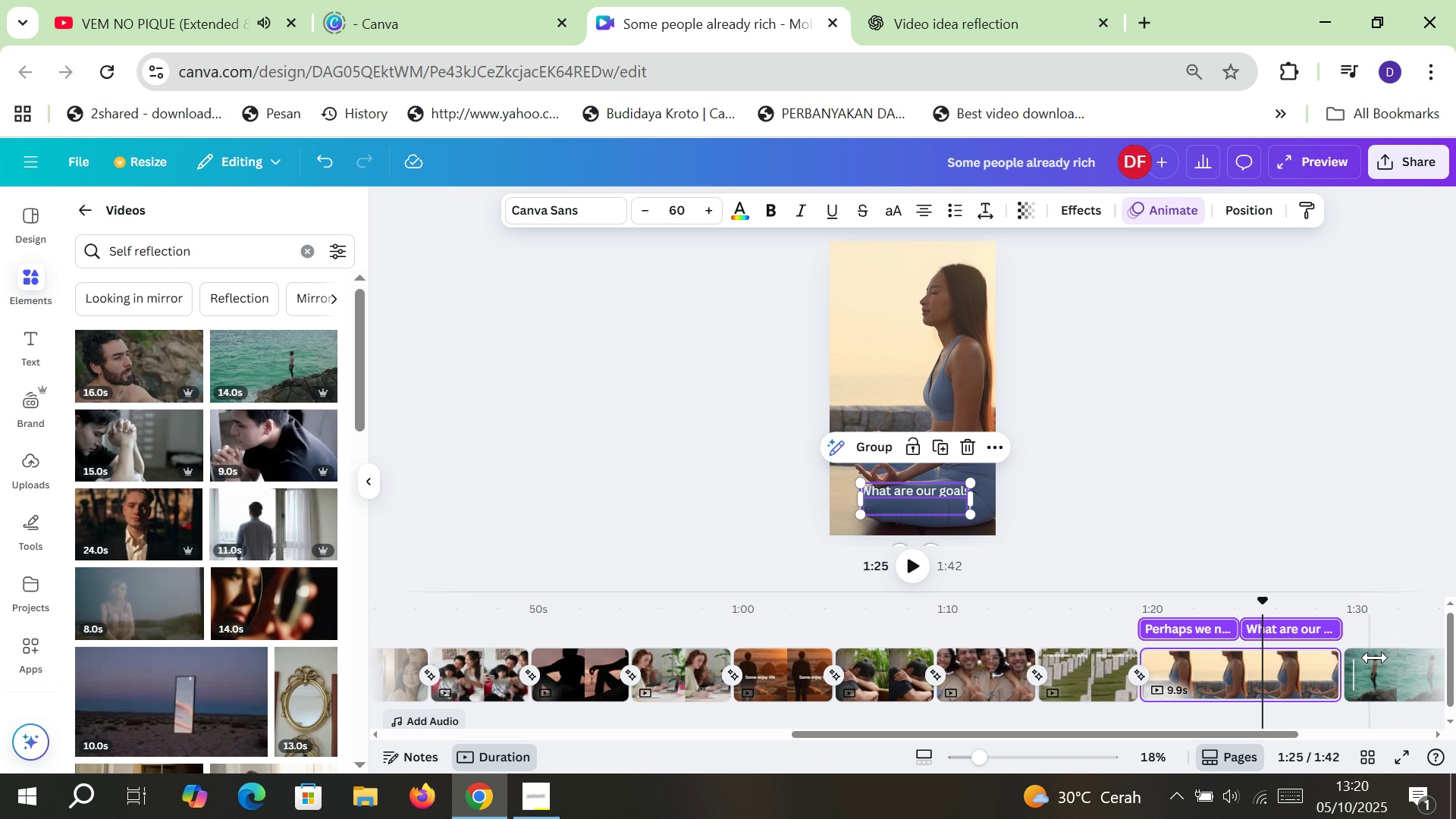 
left_click([1375, 657])
 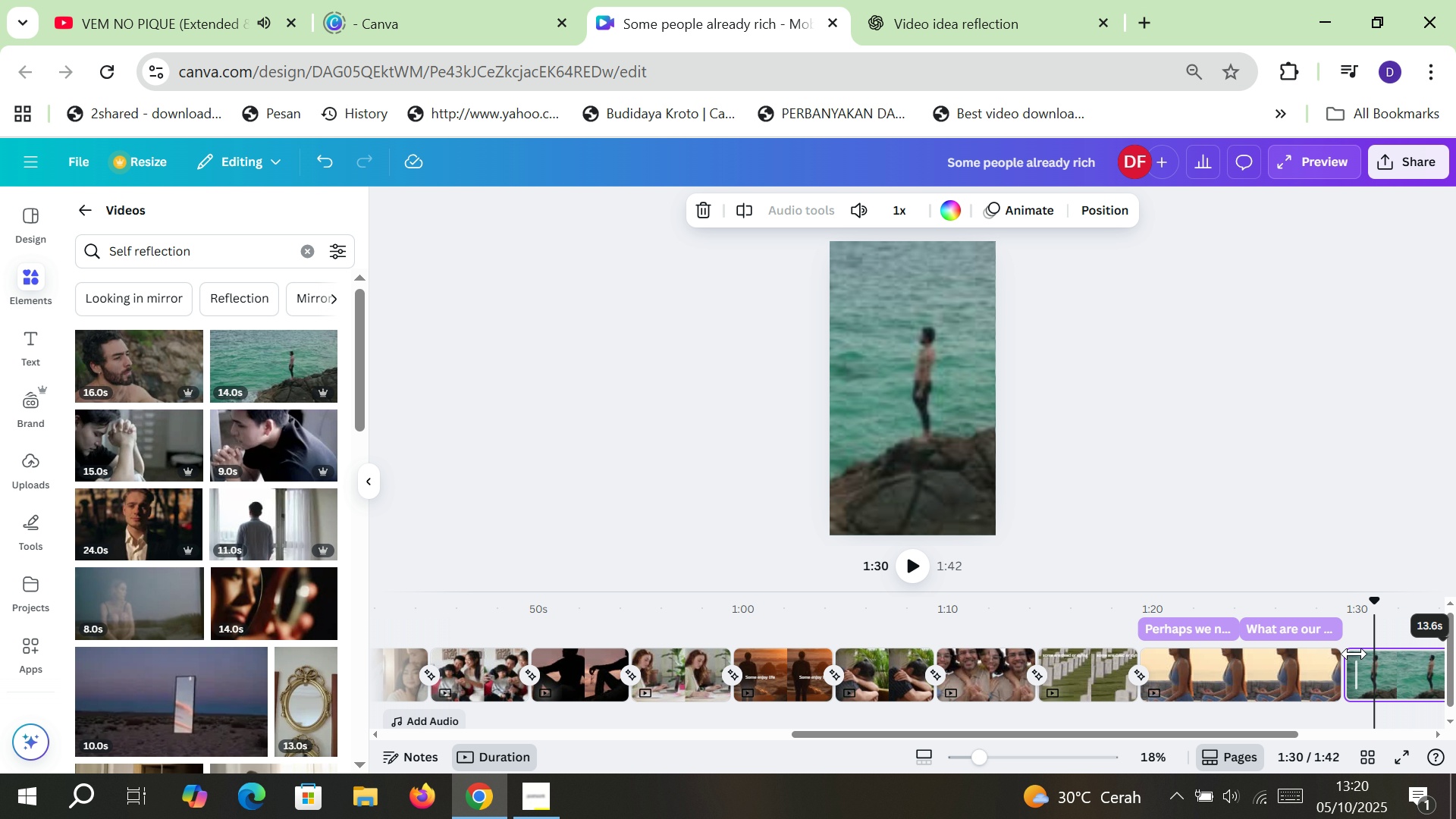 
key(Control+V)
 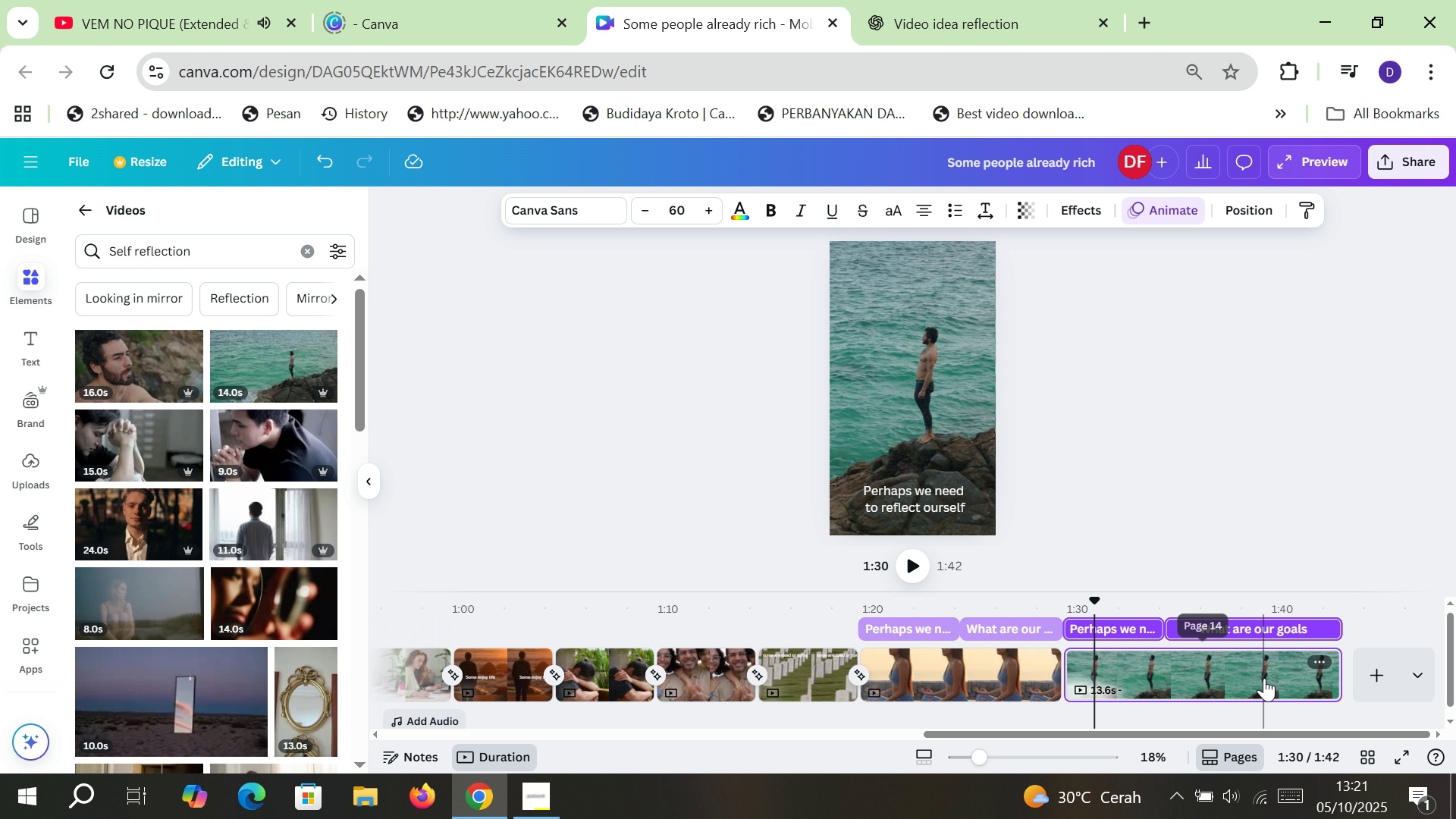 
left_click([1293, 664])
 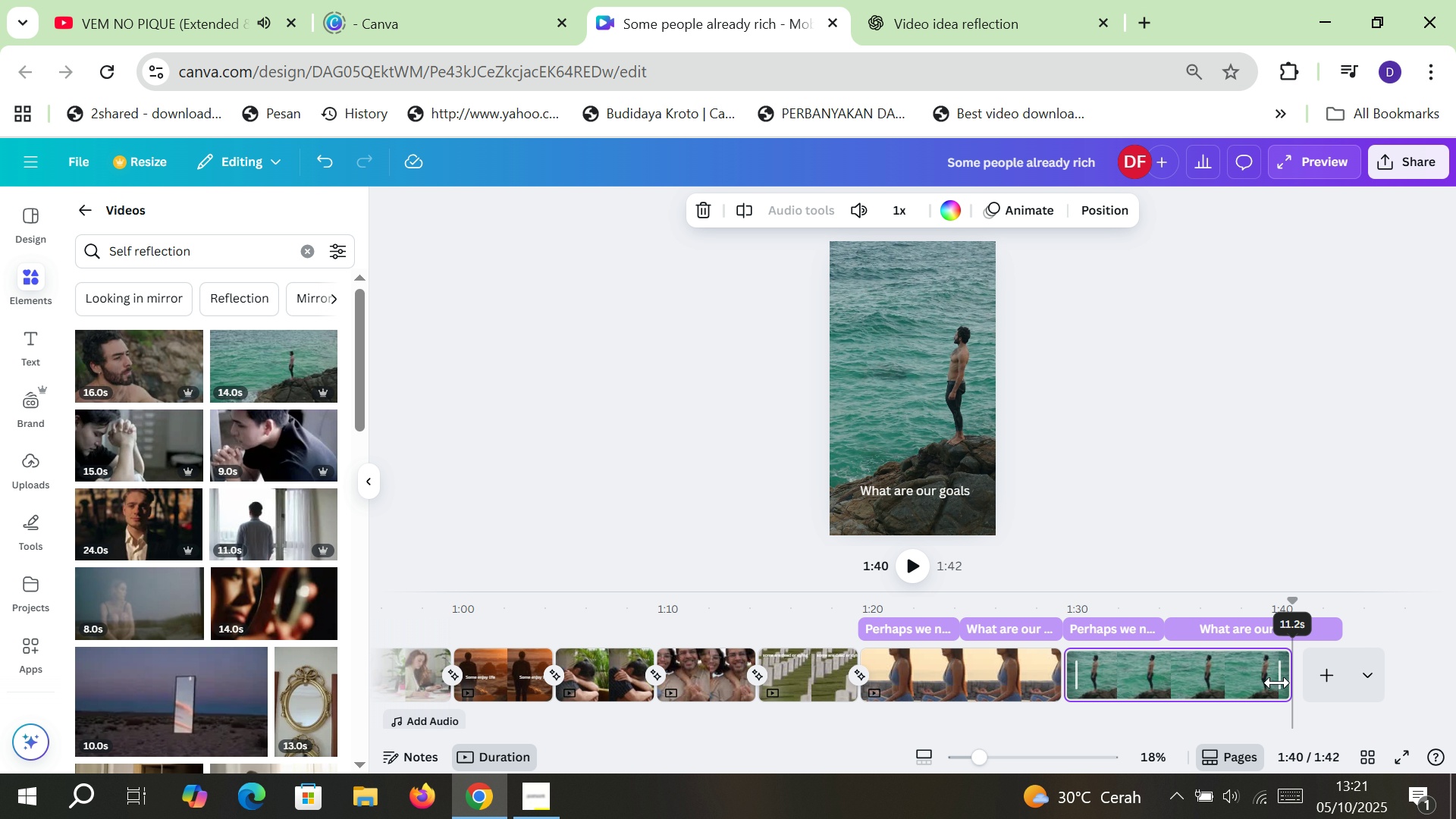 
wait(6.22)
 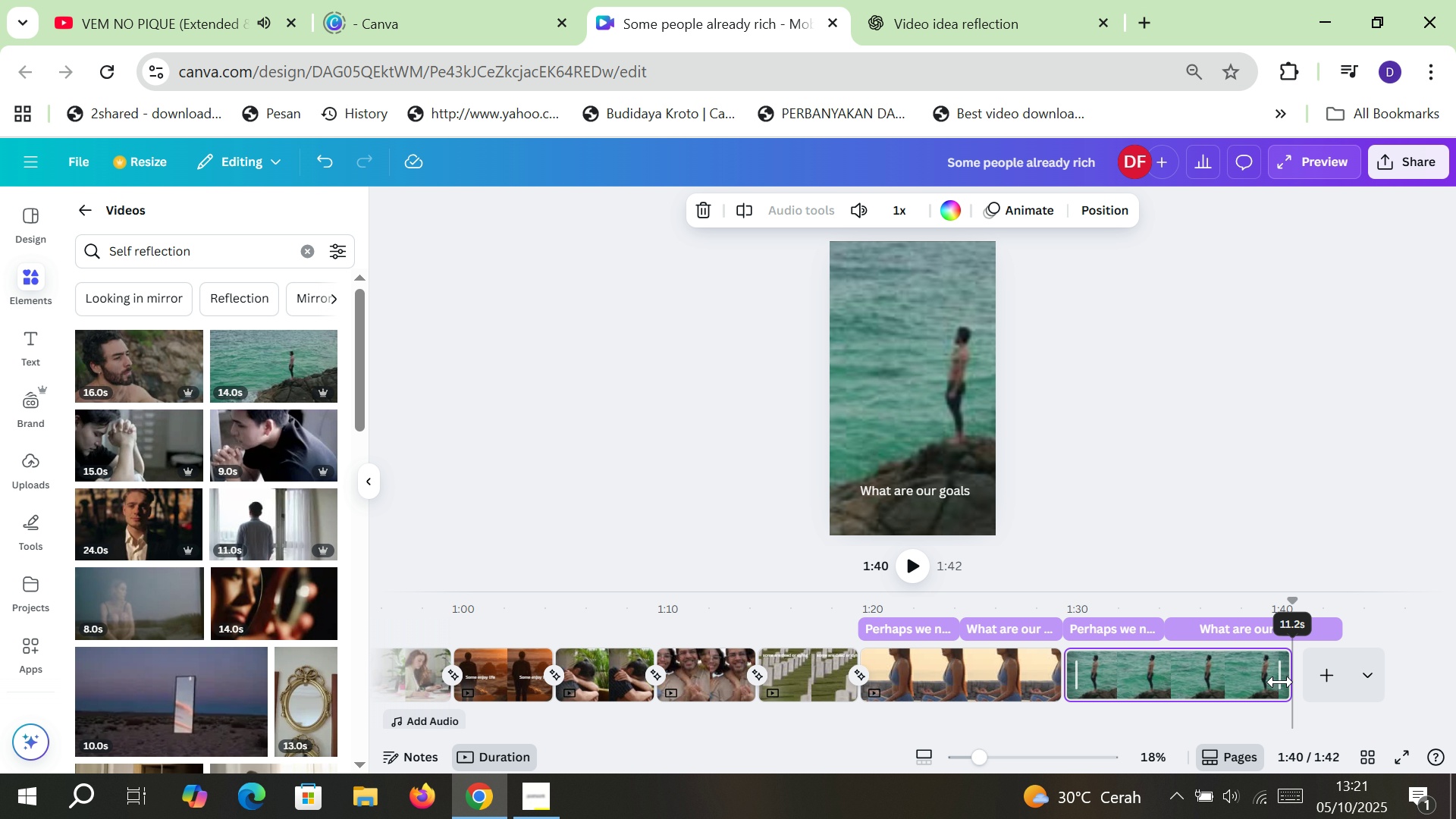 
left_click([1144, 625])
 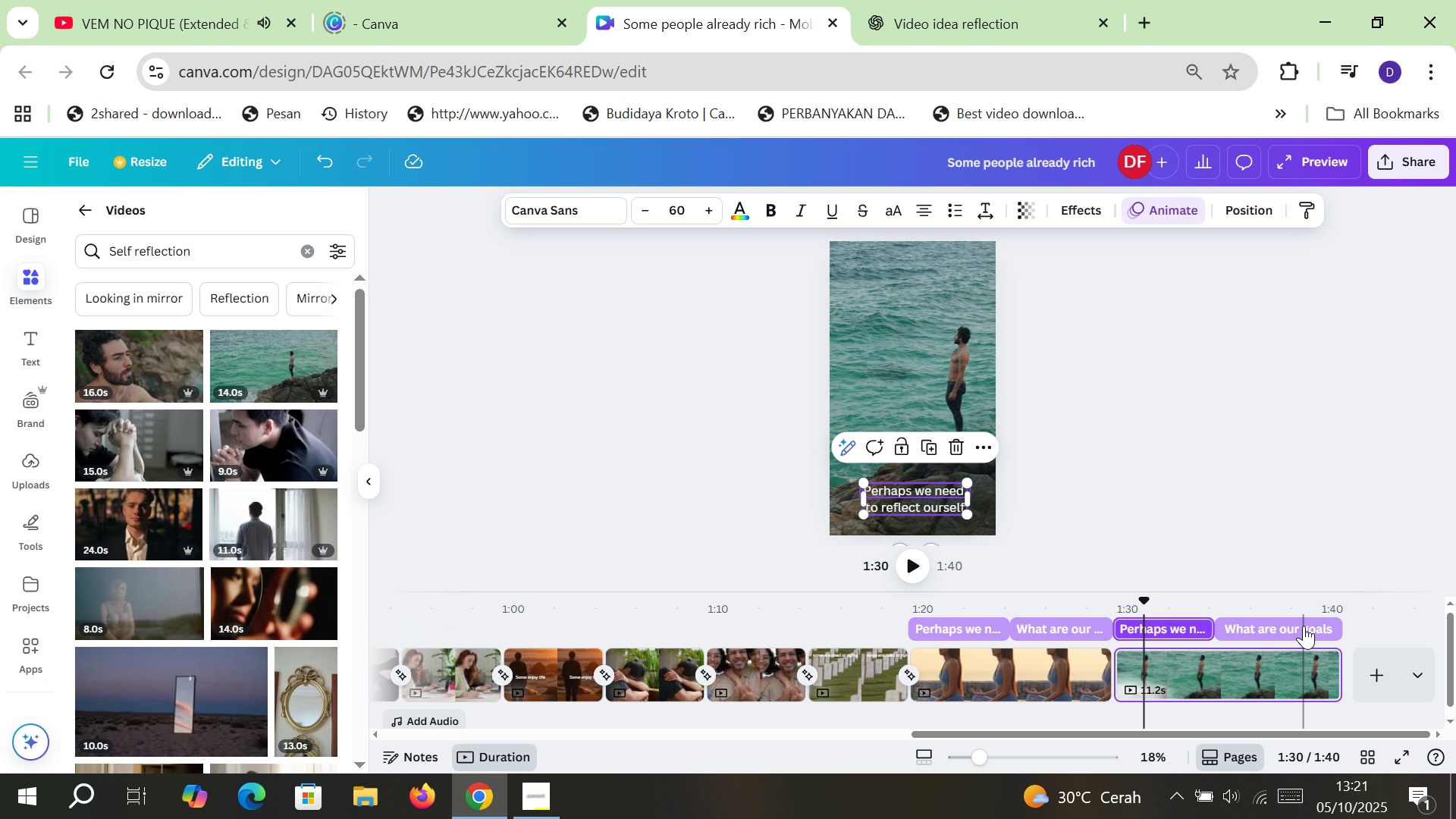 
left_click([1304, 626])
 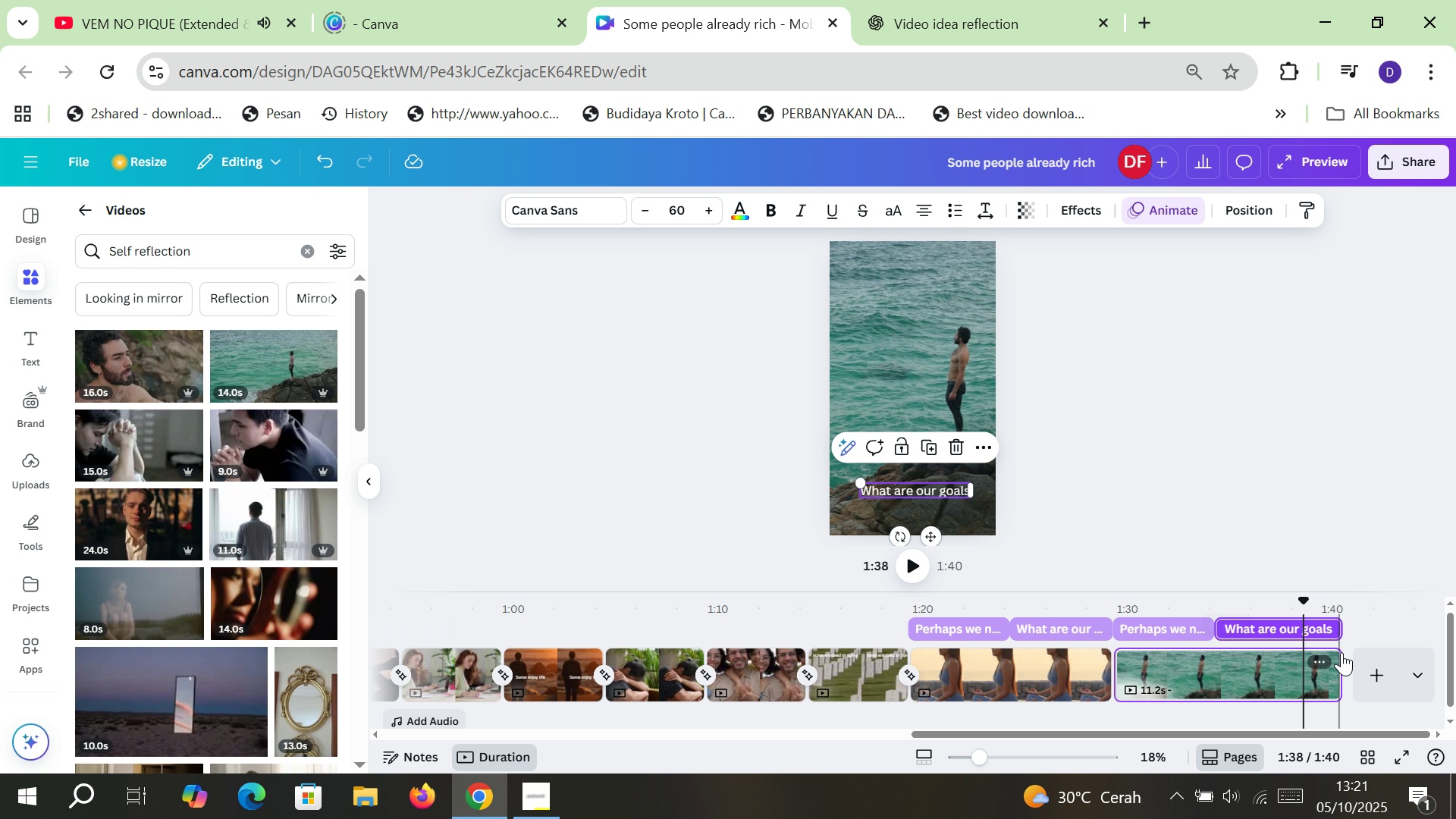 
mouse_move([1320, 630])
 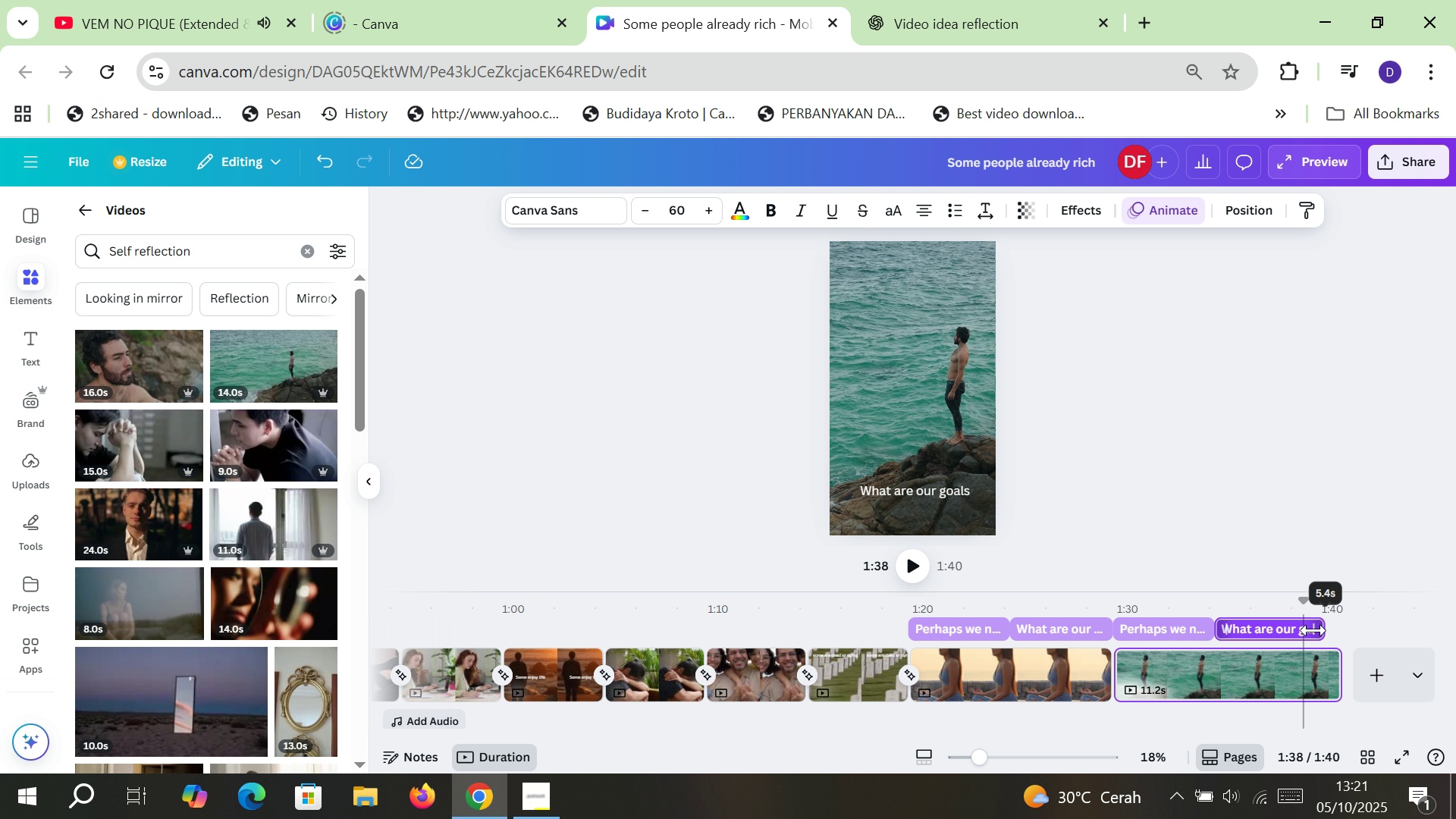 
left_click([1315, 674])
 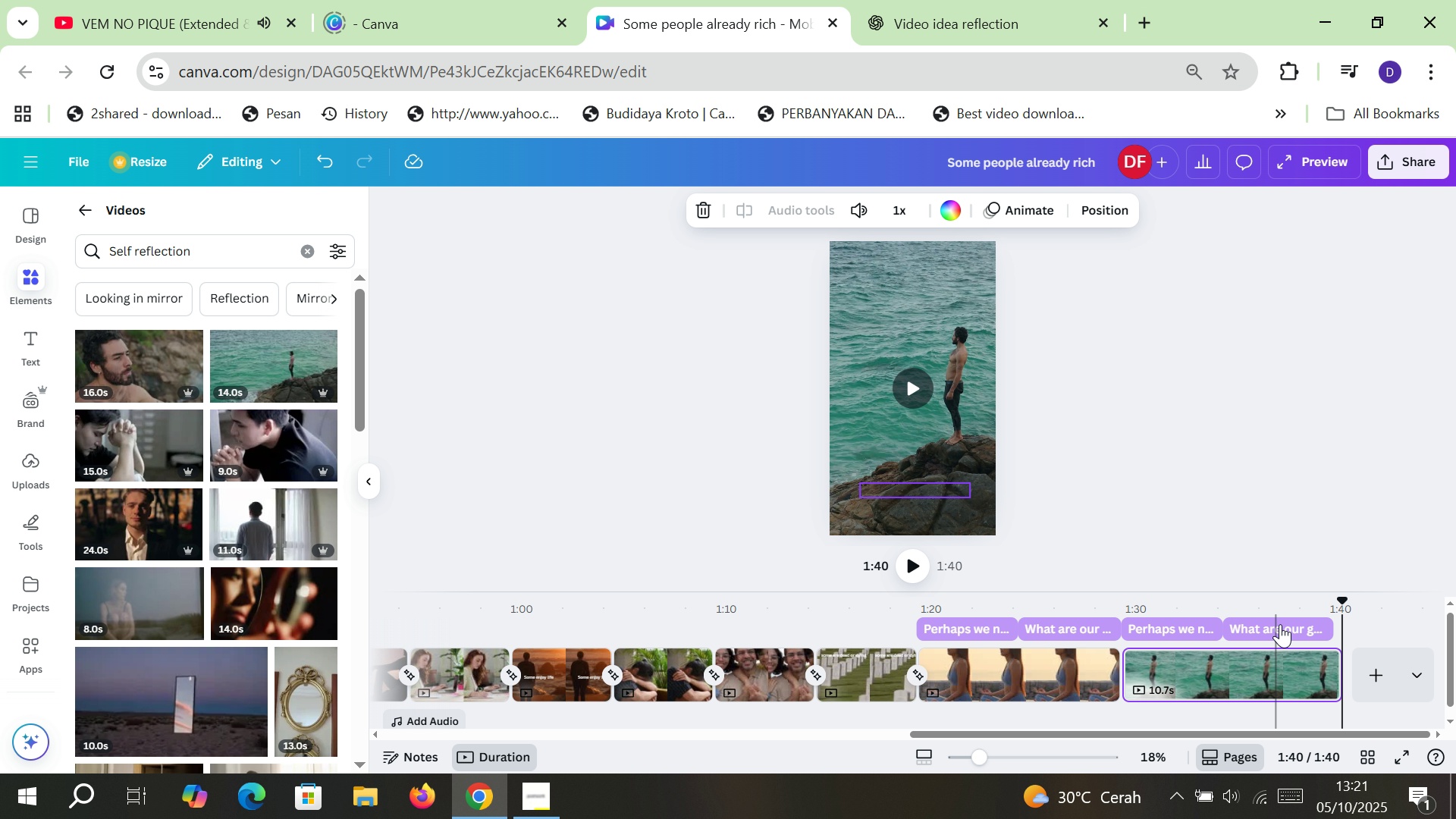 
wait(11.28)
 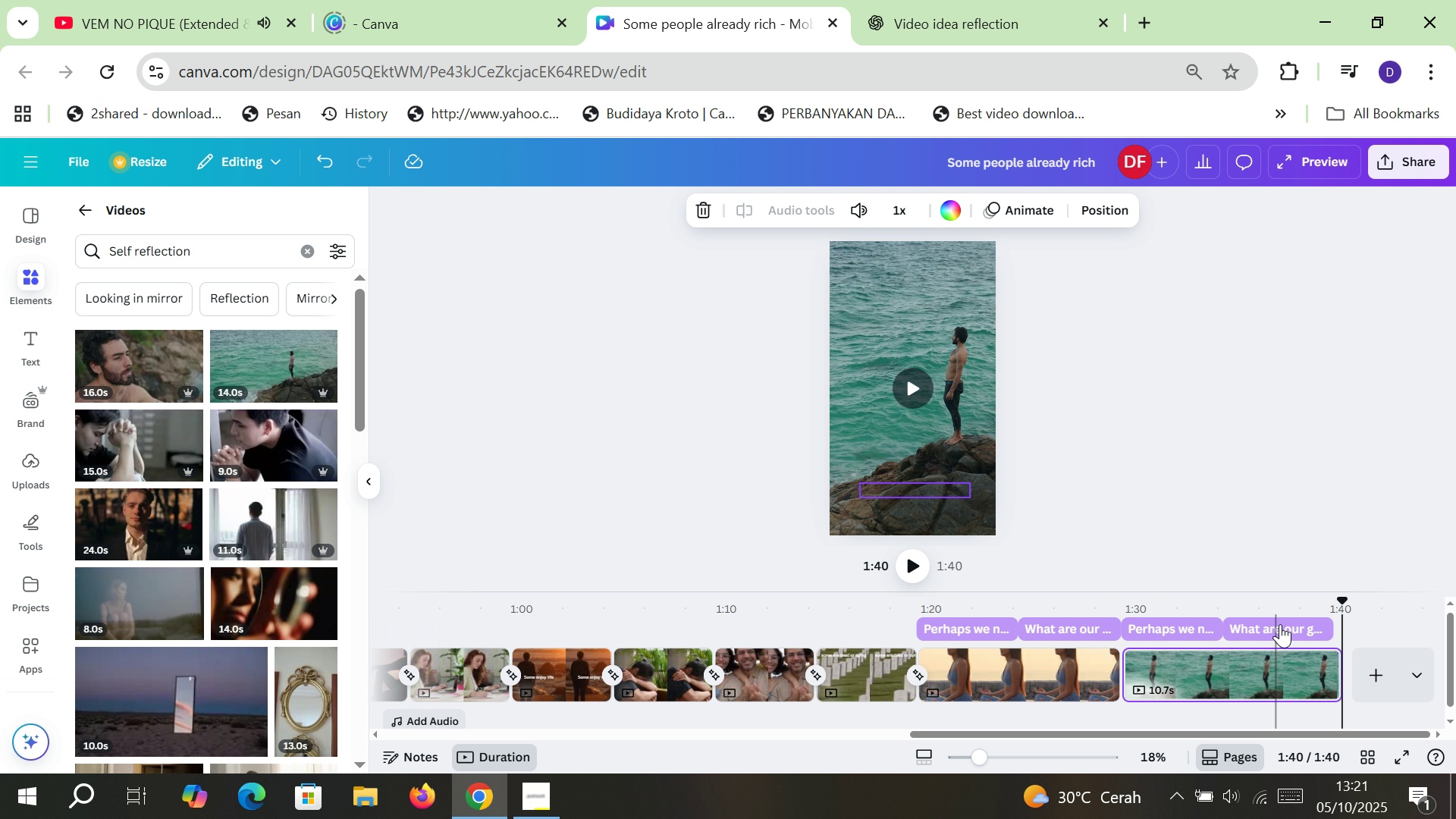 
double_click([927, 497])
 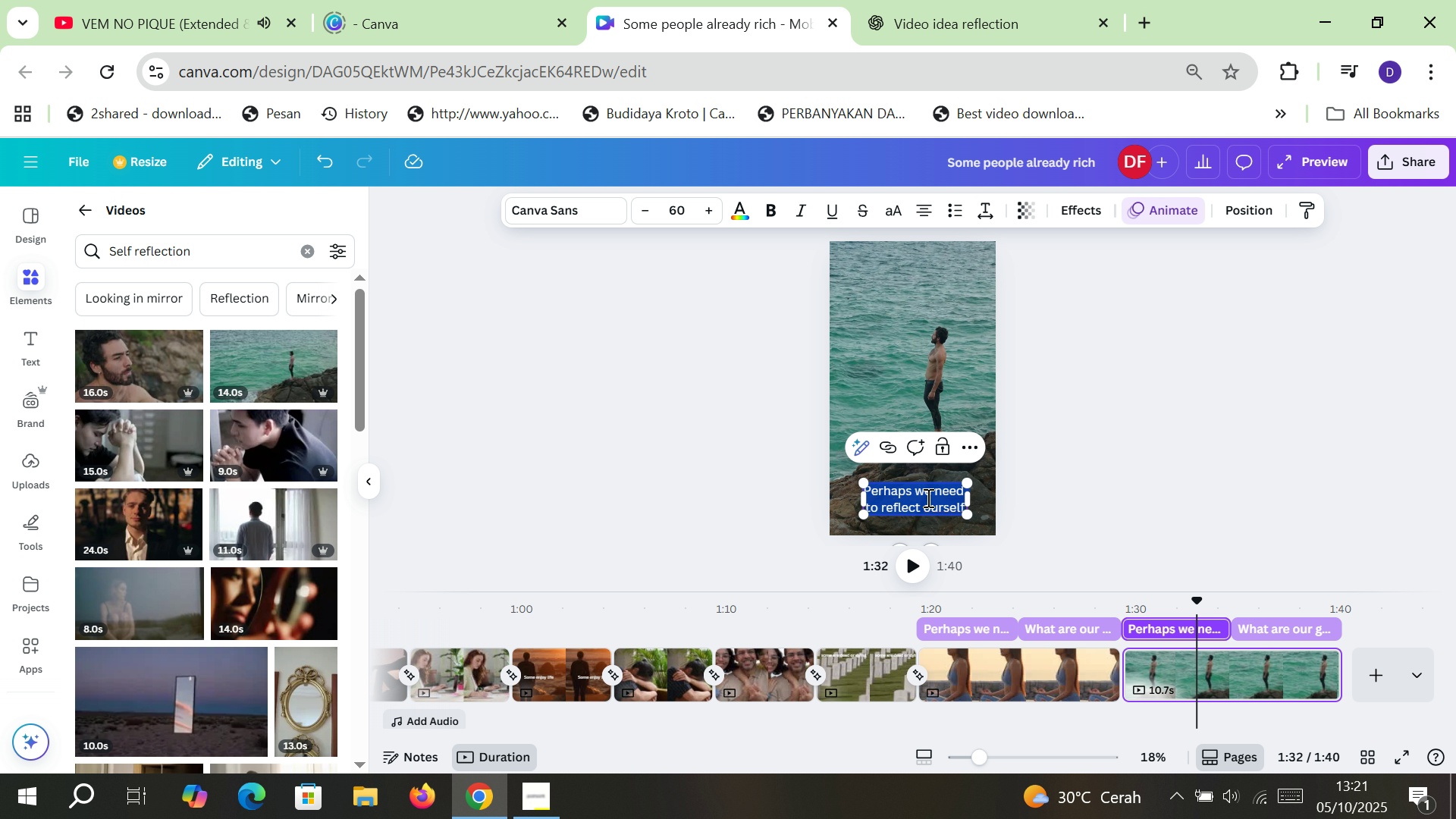 
type(What are we)
 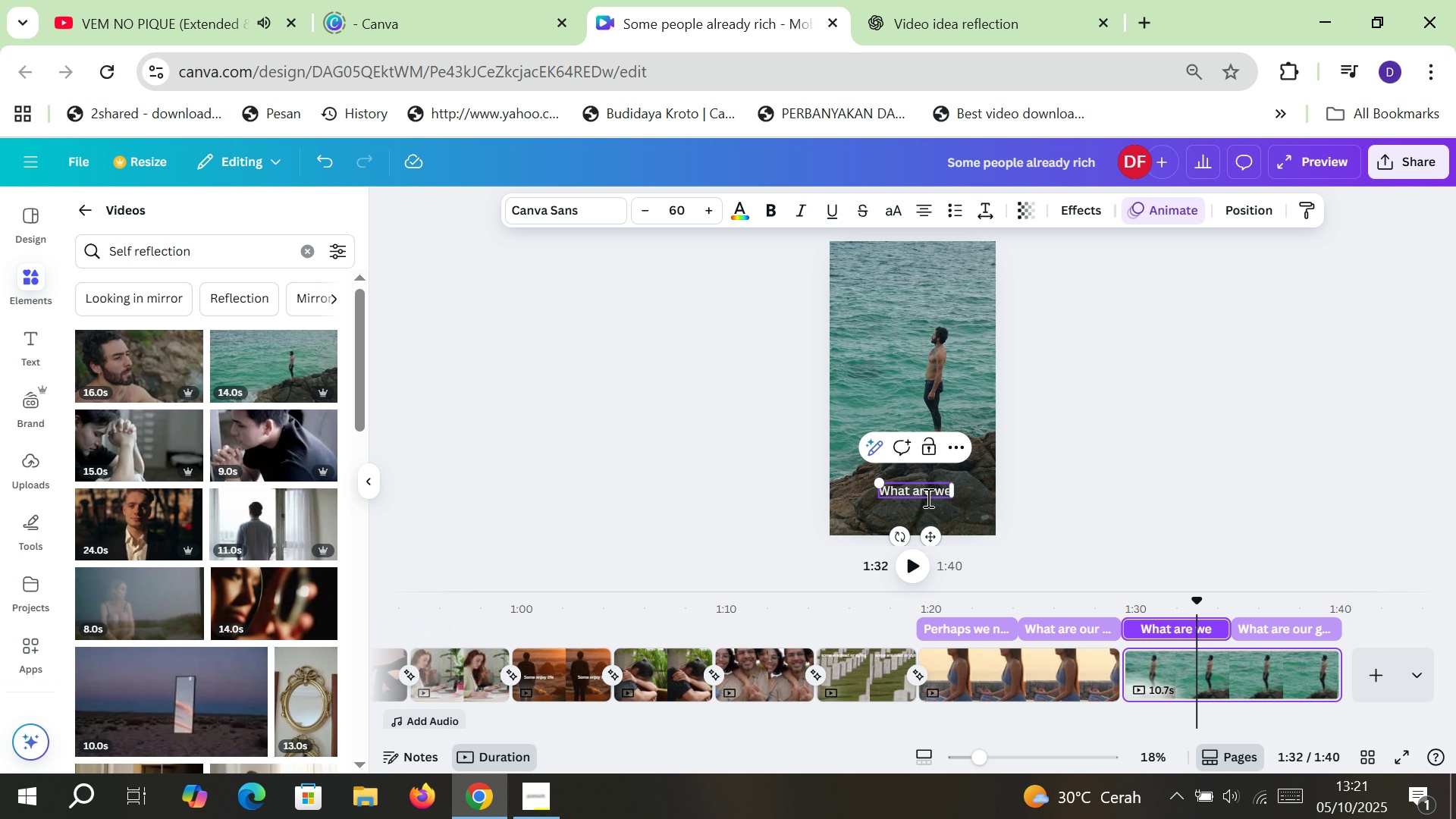 
type( want to do)
 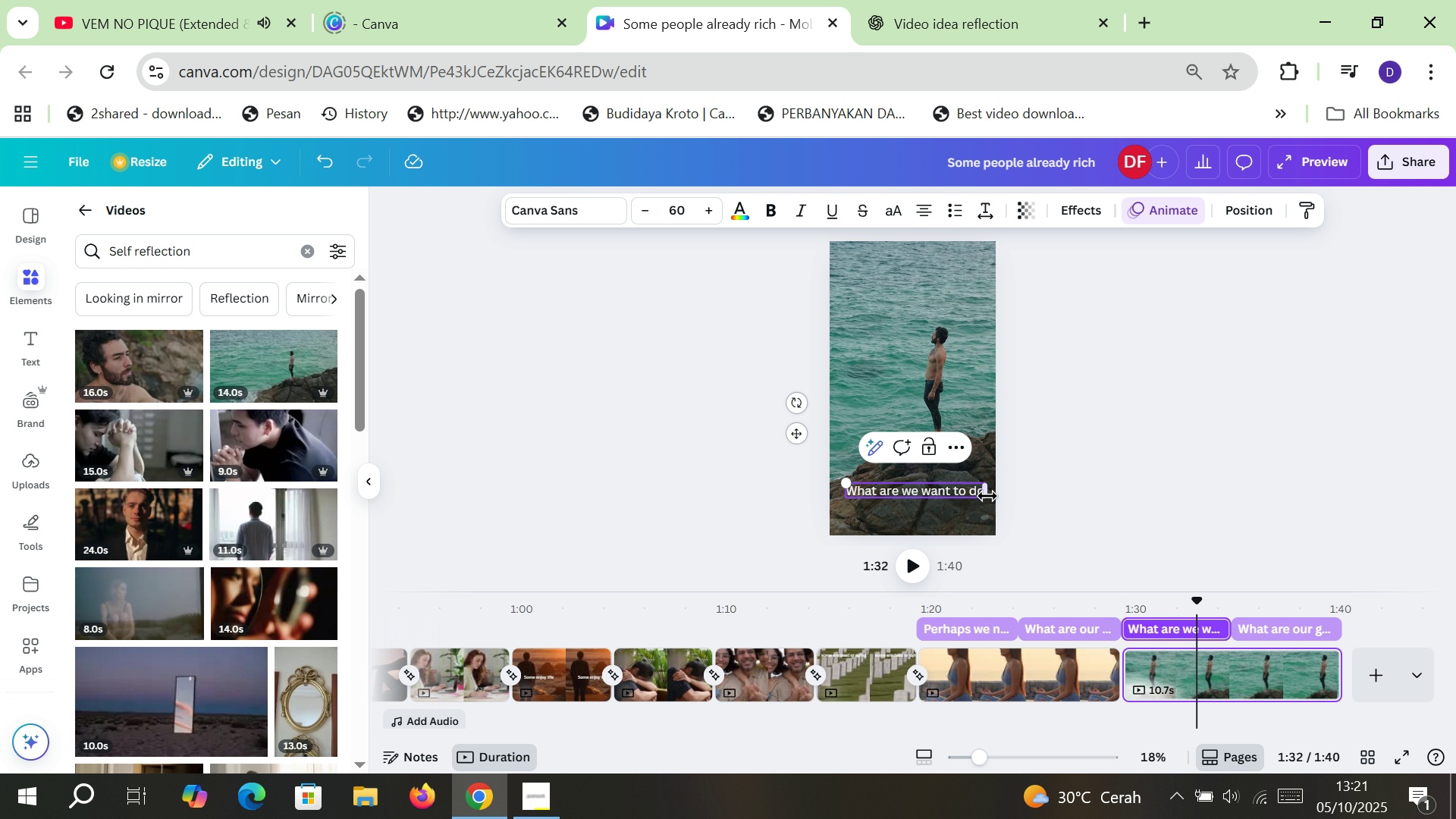 
left_click([1097, 482])
 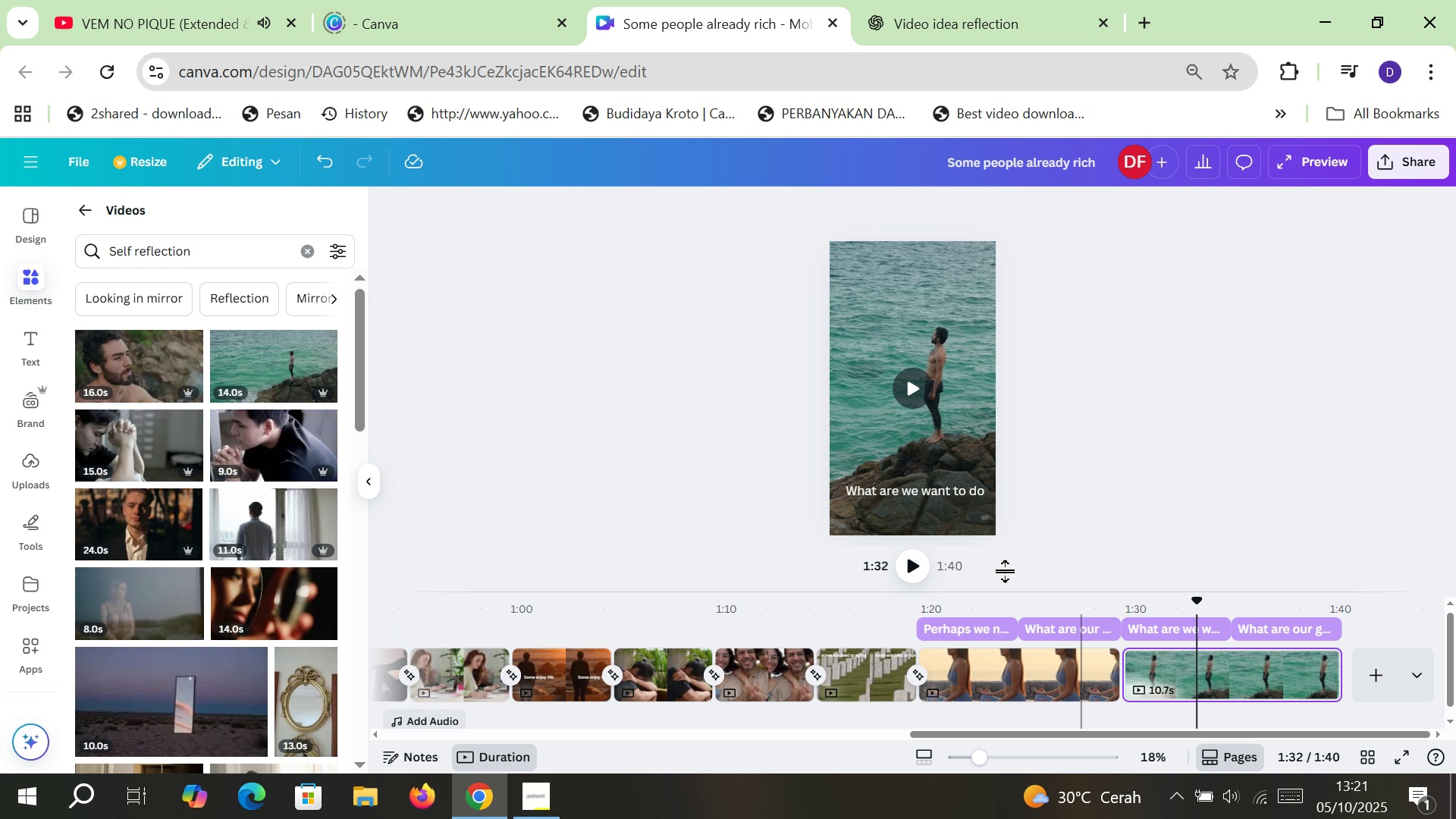 
wait(6.22)
 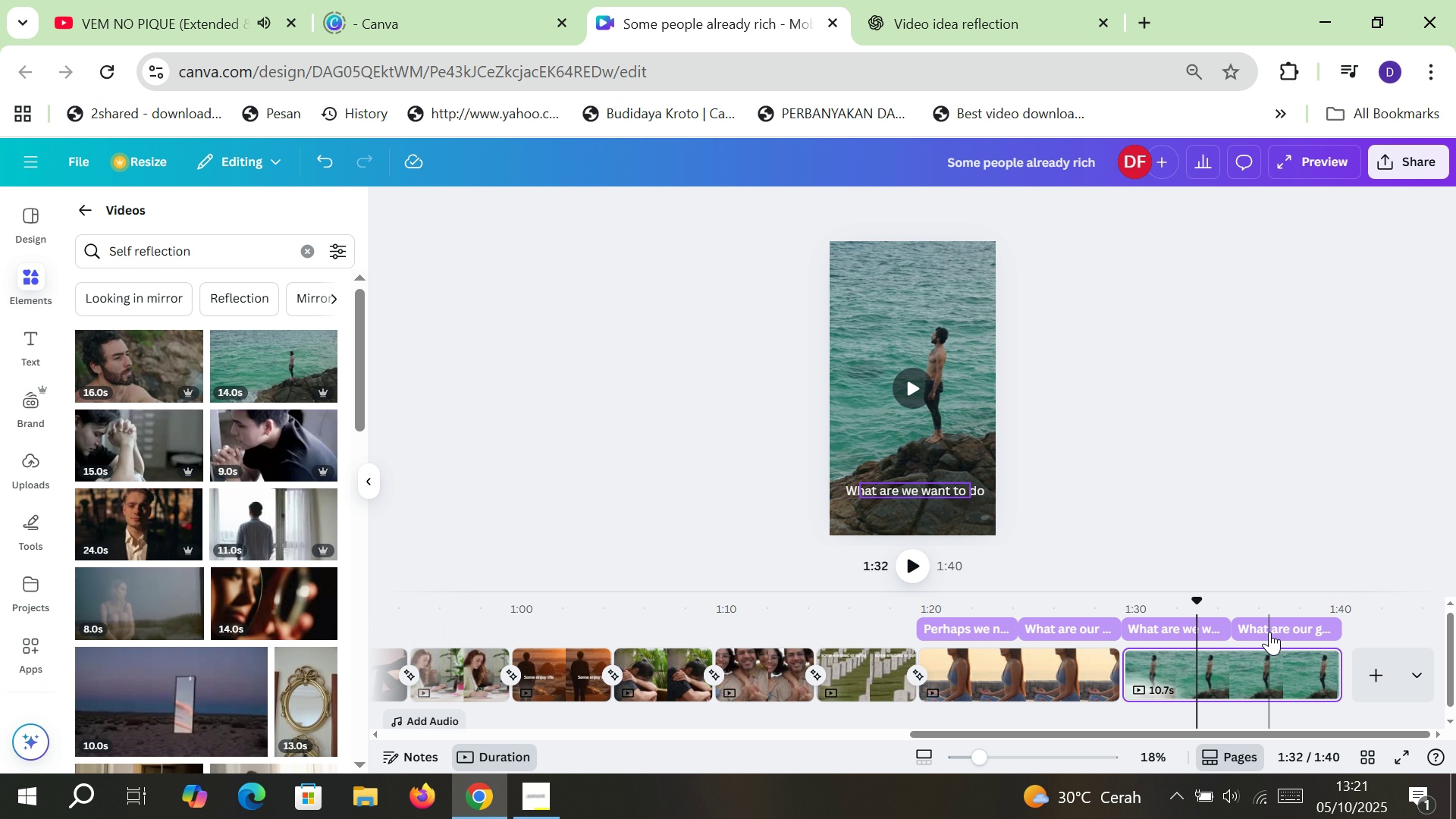 
double_click([950, 488])
 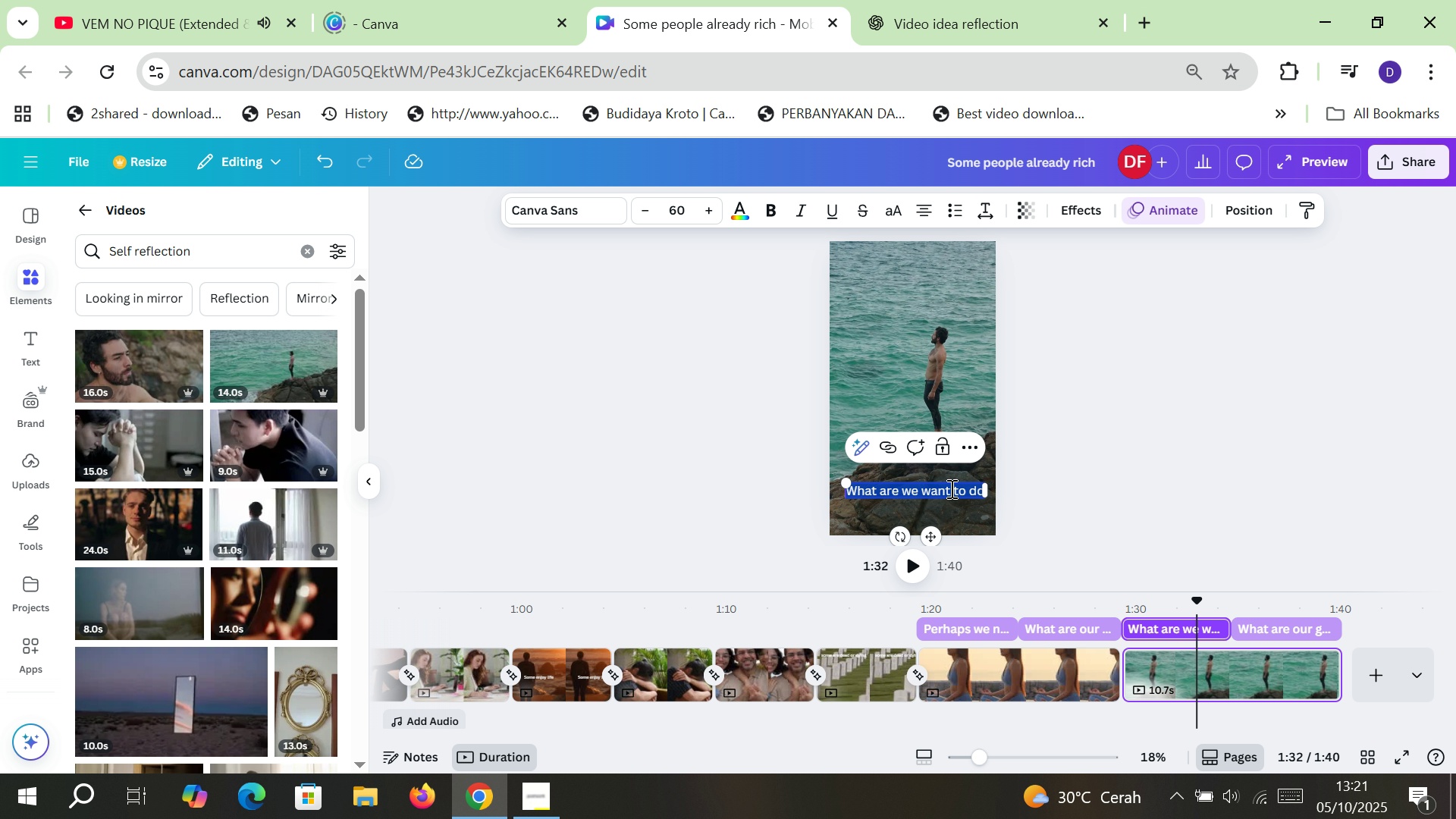 
triple_click([950, 488])
 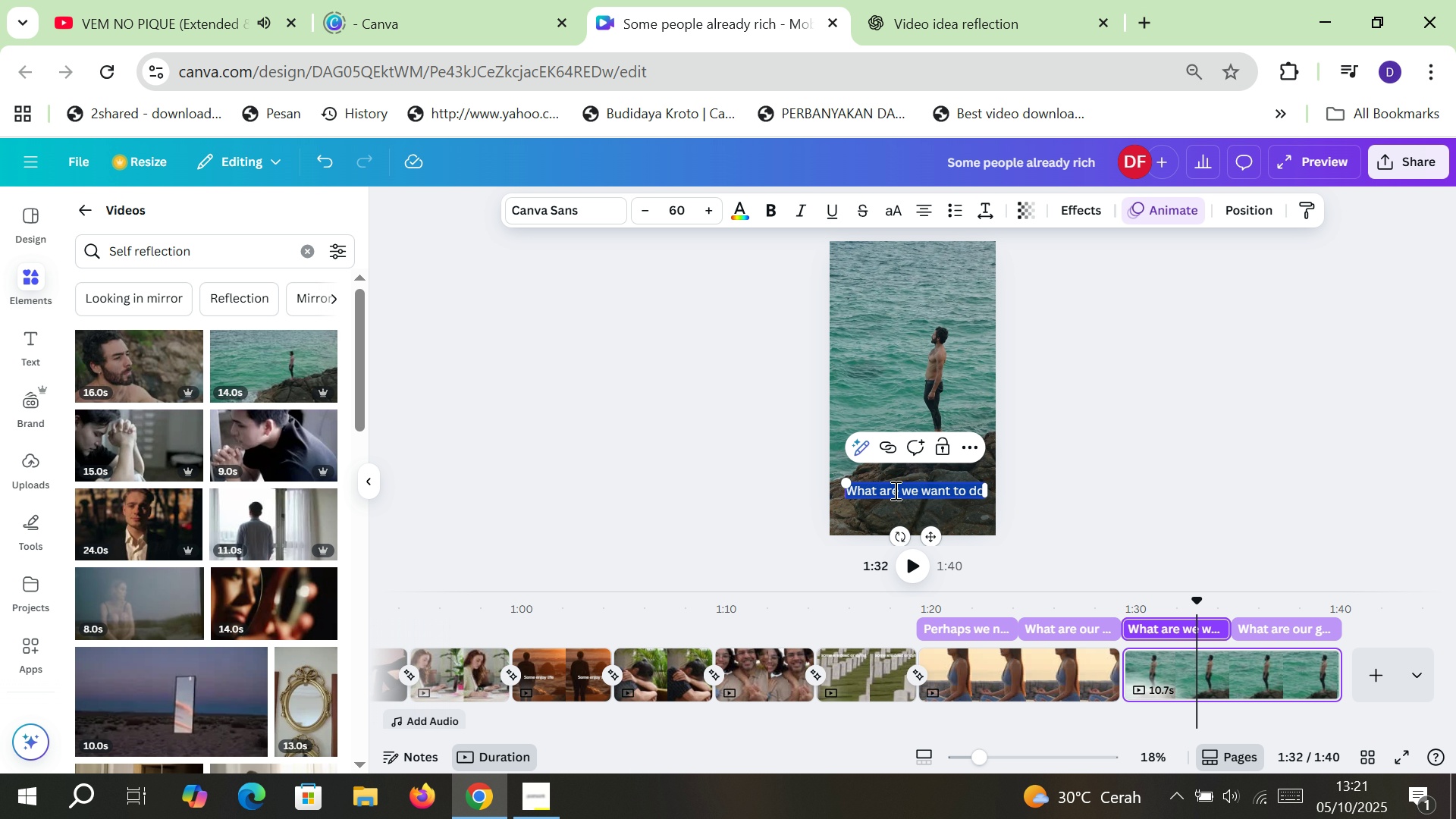 
double_click([894, 490])
 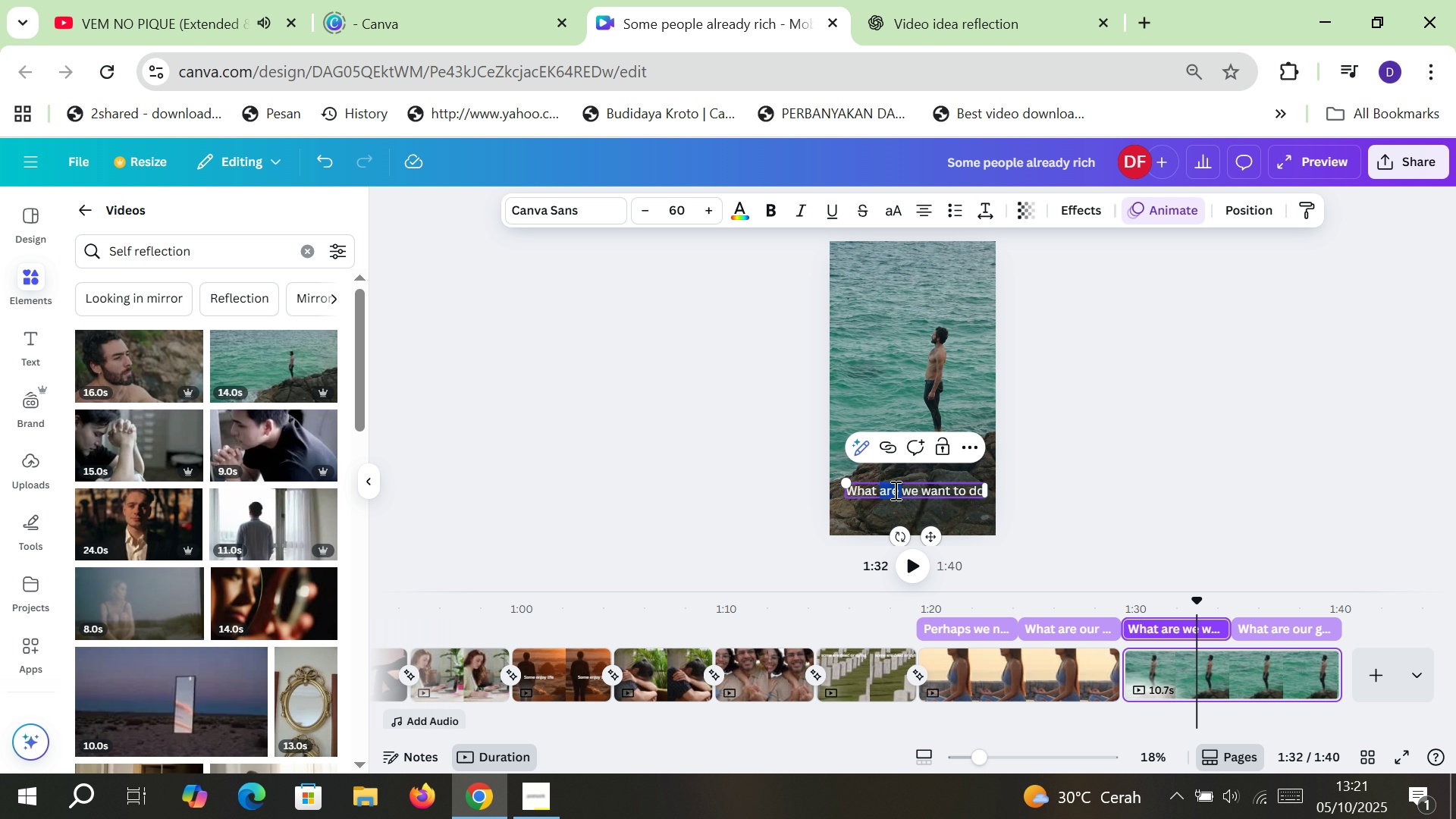 
type(do )
 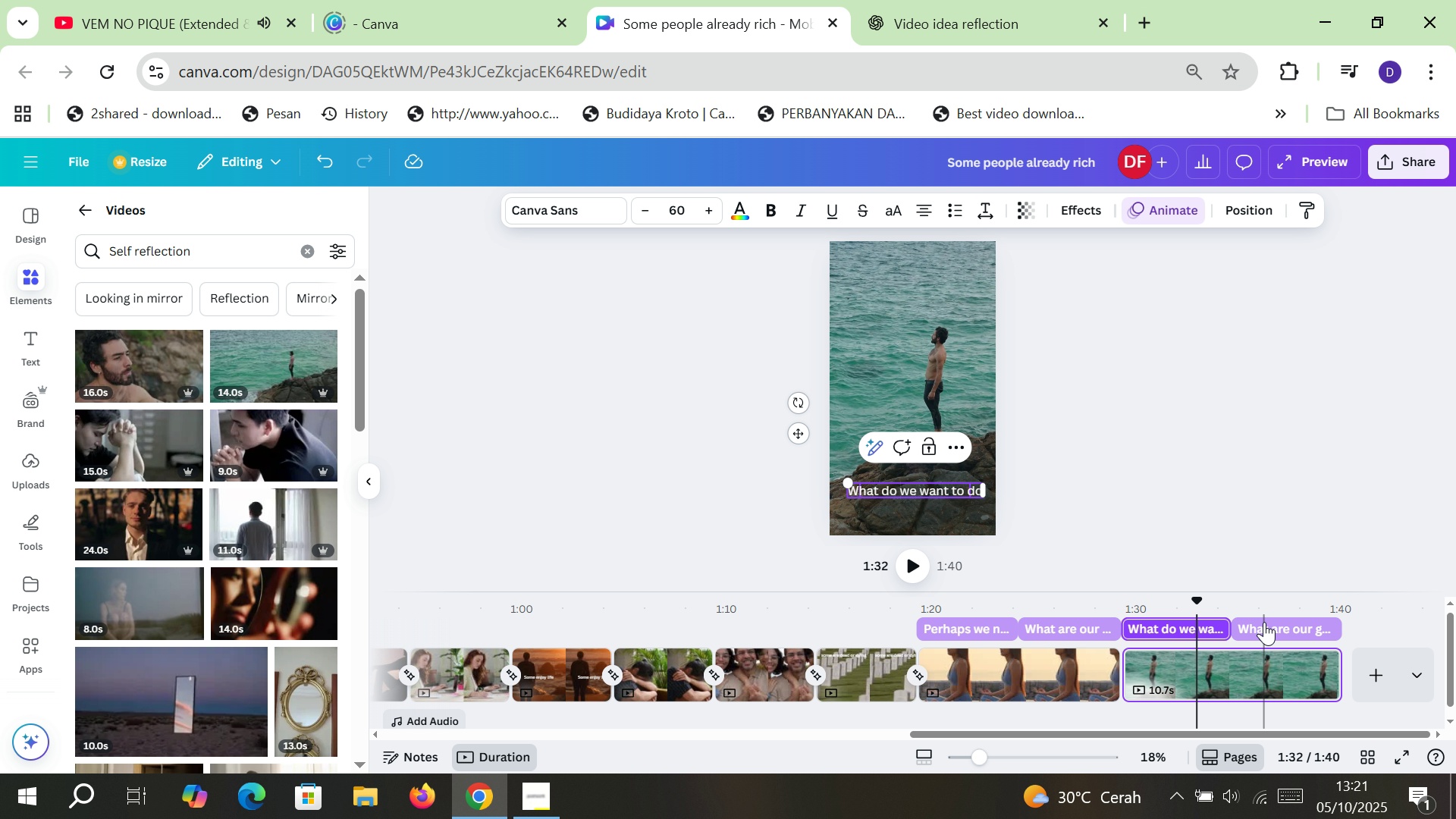 
left_click([1264, 622])
 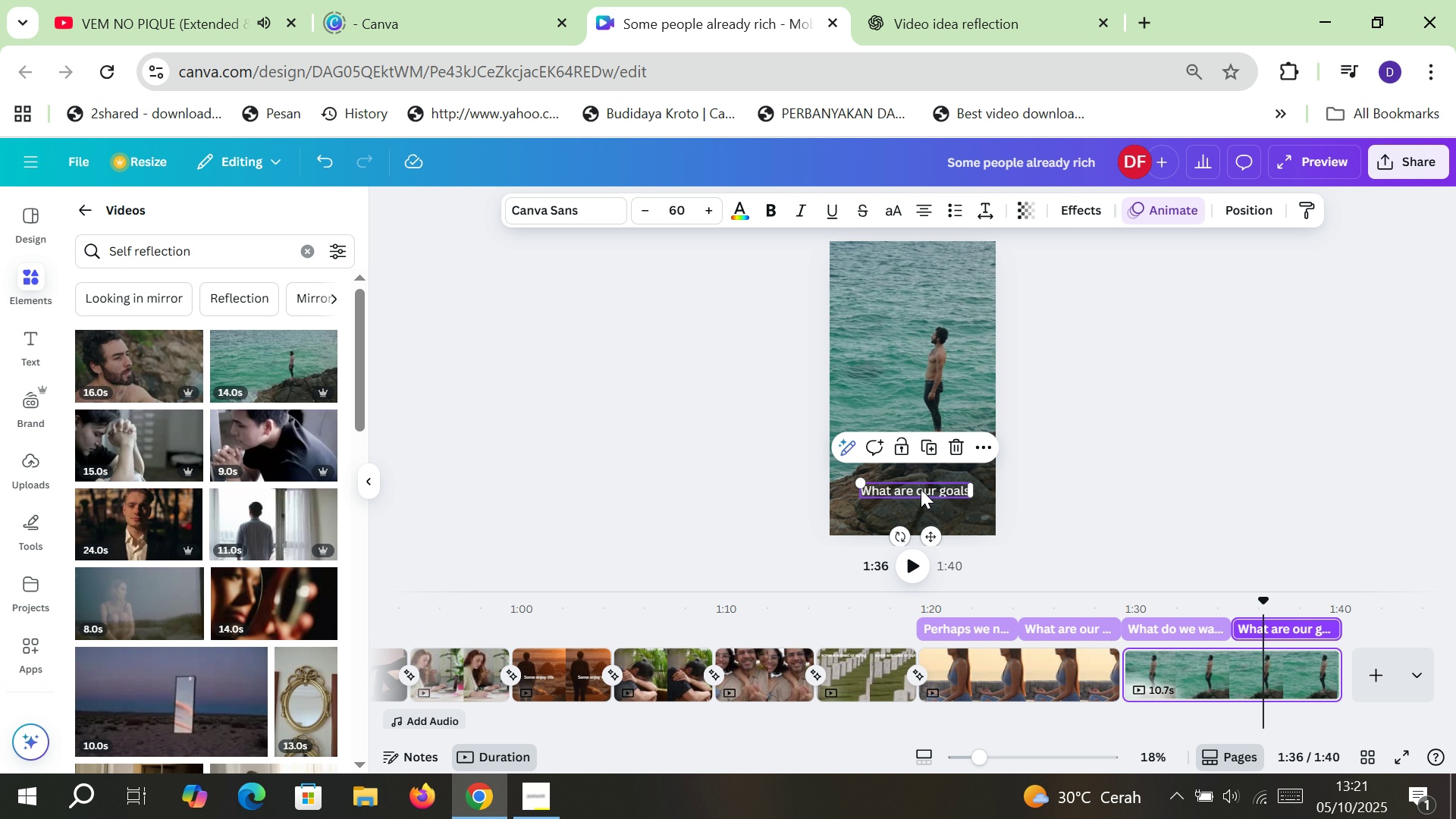 
double_click([921, 489])
 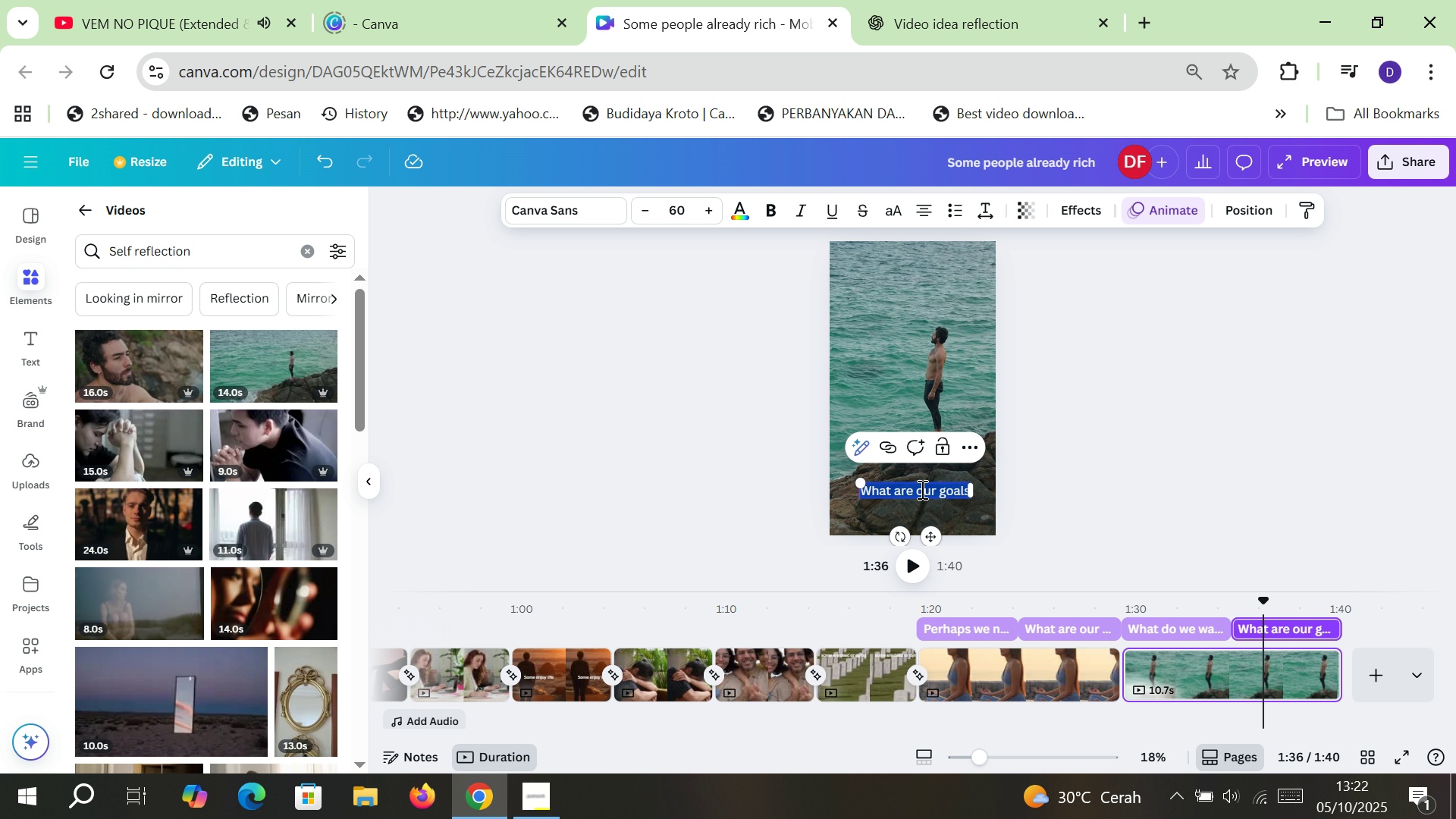 
wait(15.83)
 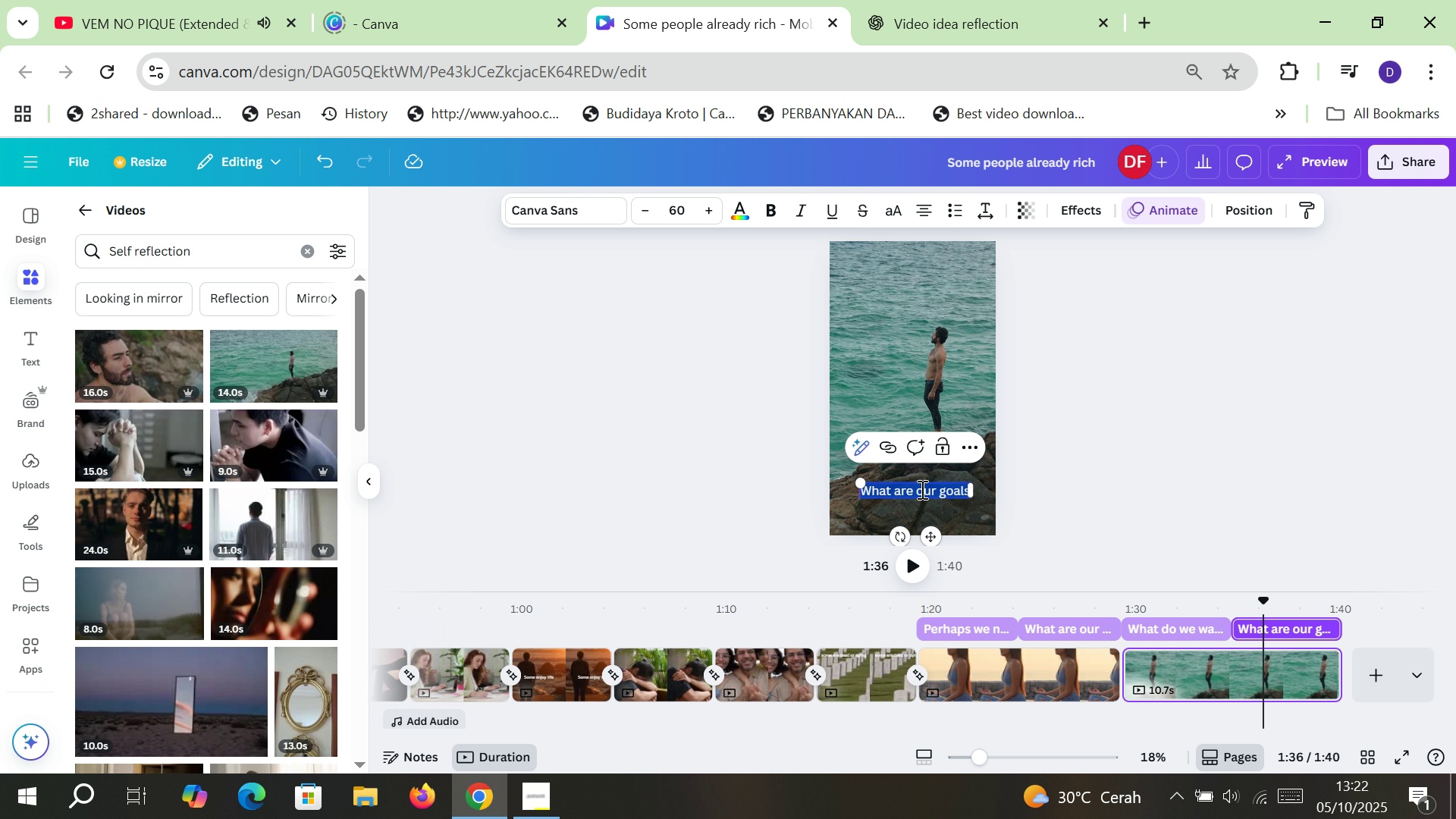 
type(Wahy)
key(Backspace)
key(Backspace)
key(Backspace)
type(hy we want )
 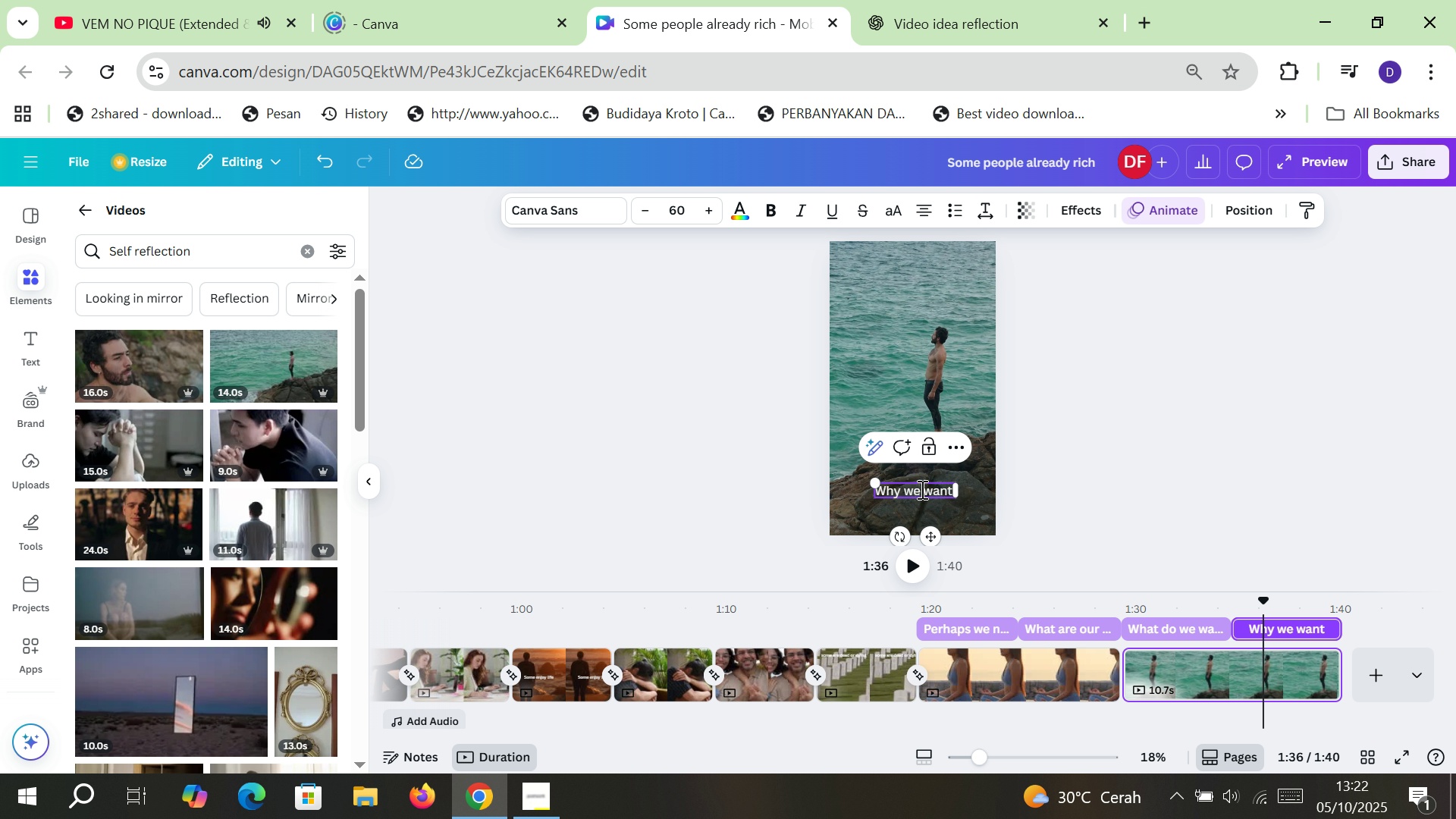 
hold_key(key=Backspace, duration=0.6)
 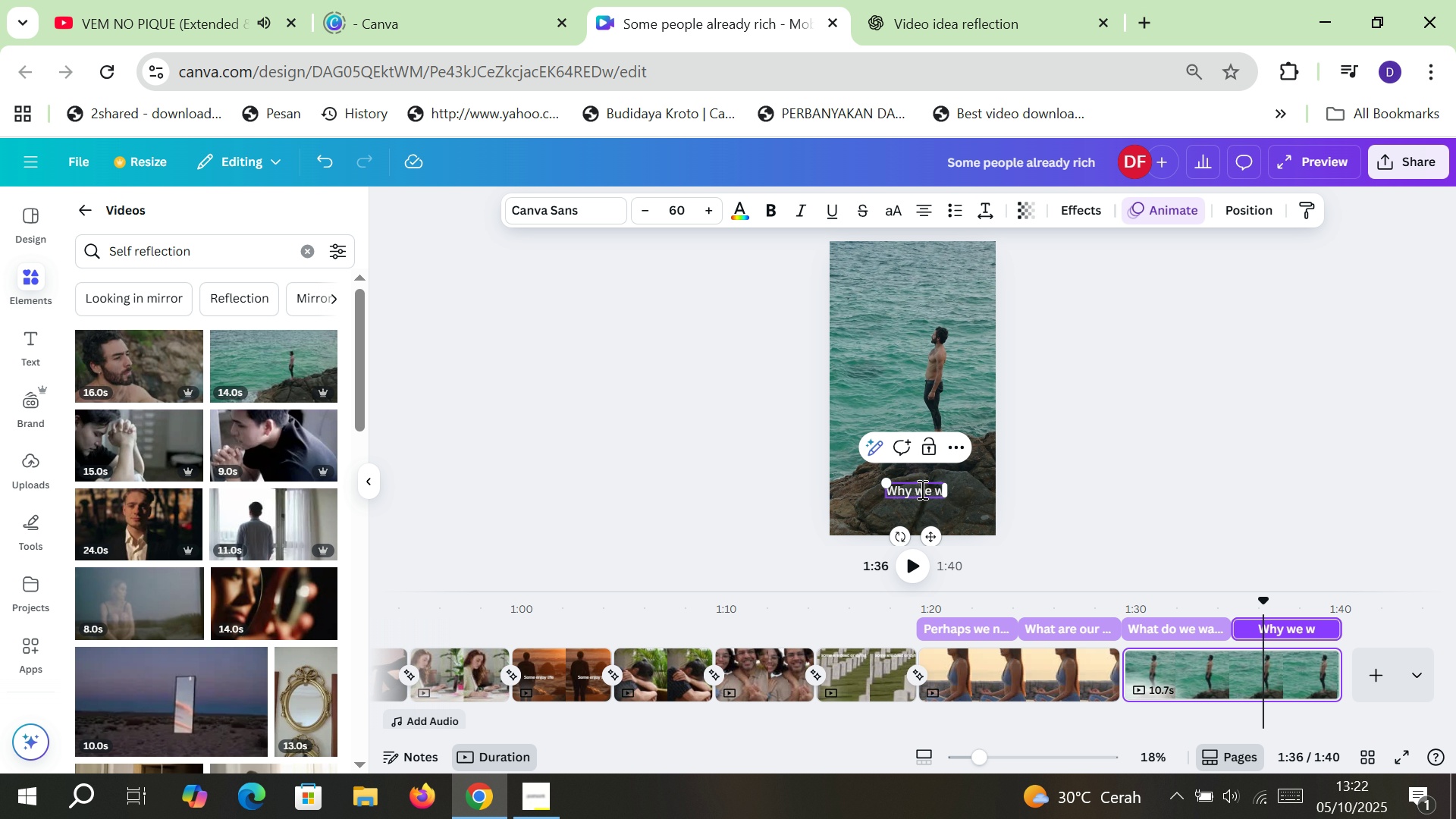 
key(Backspace)
key(Backspace)
type( do wha we are doing)
 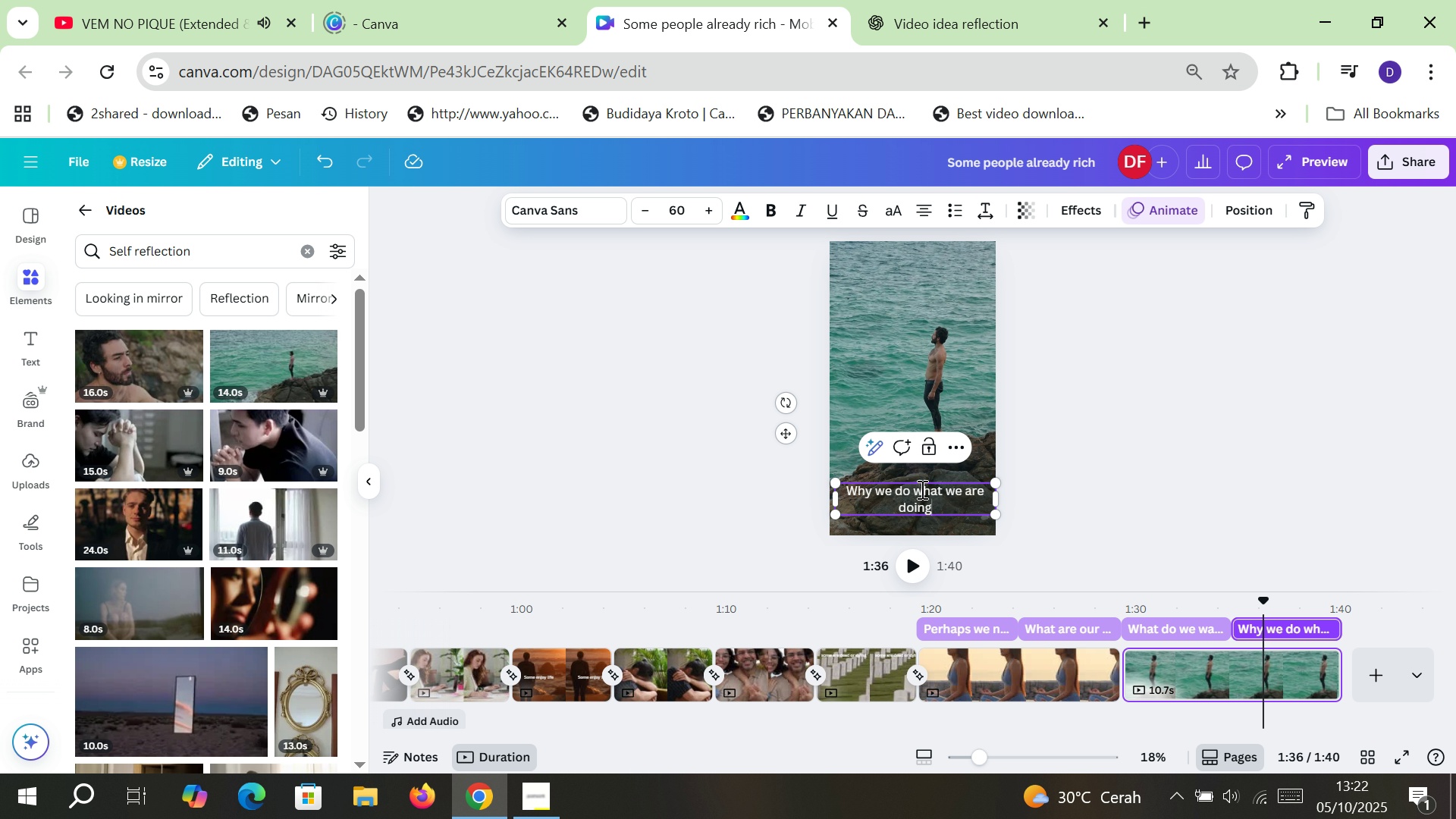 
hold_key(key=T, duration=13.54)
 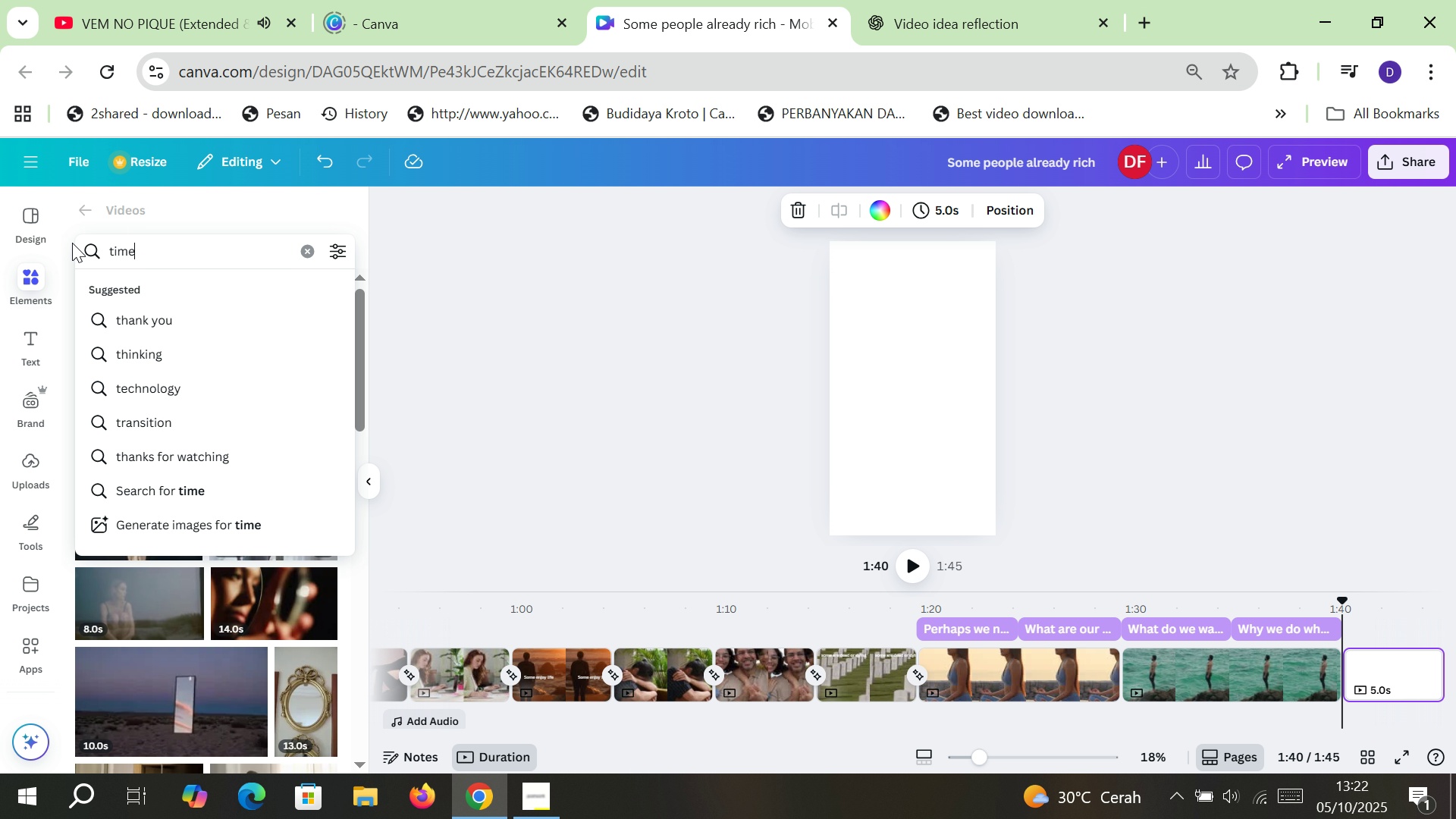 
left_click([912, 490])
 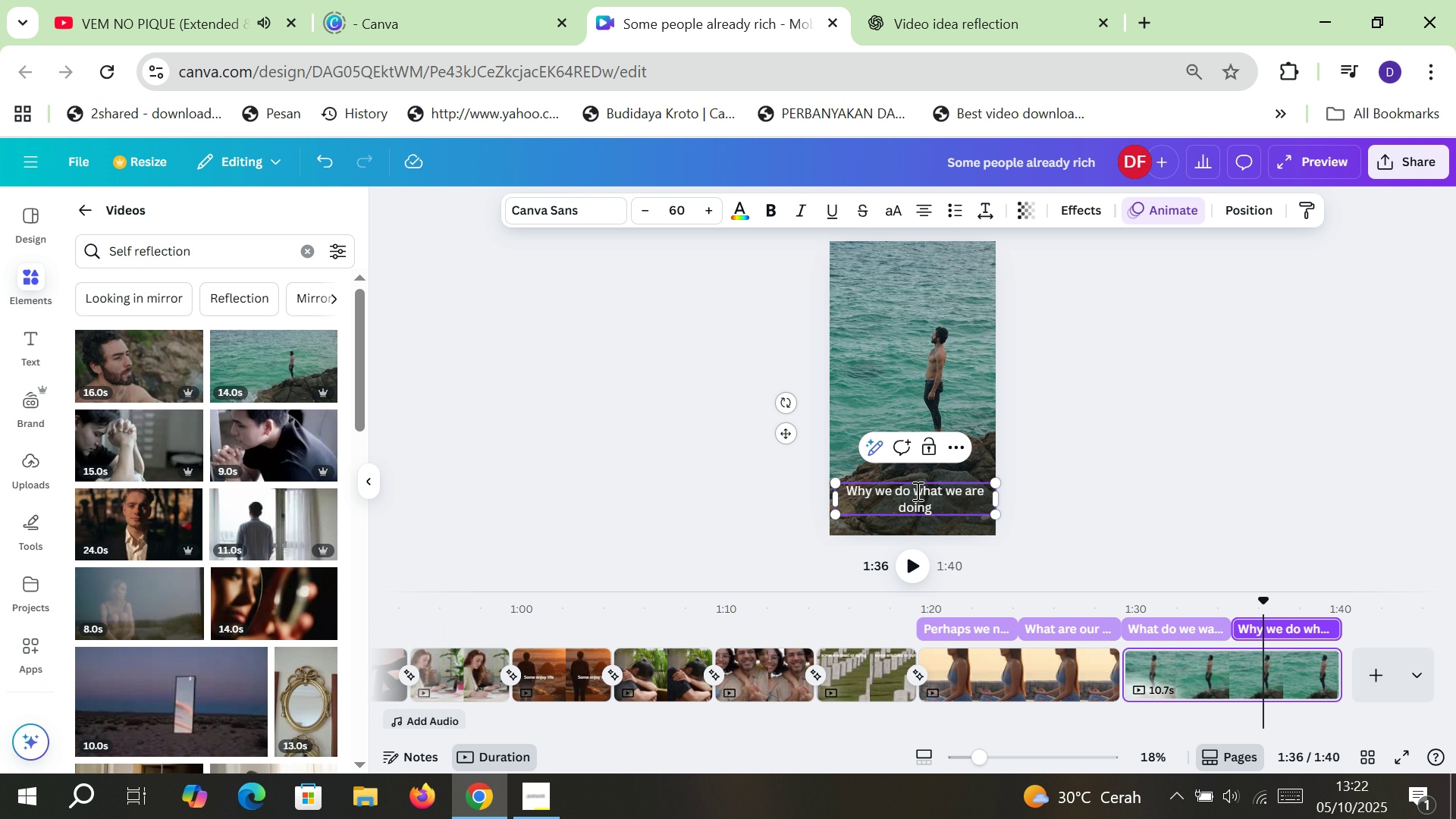 
key(Enter)
 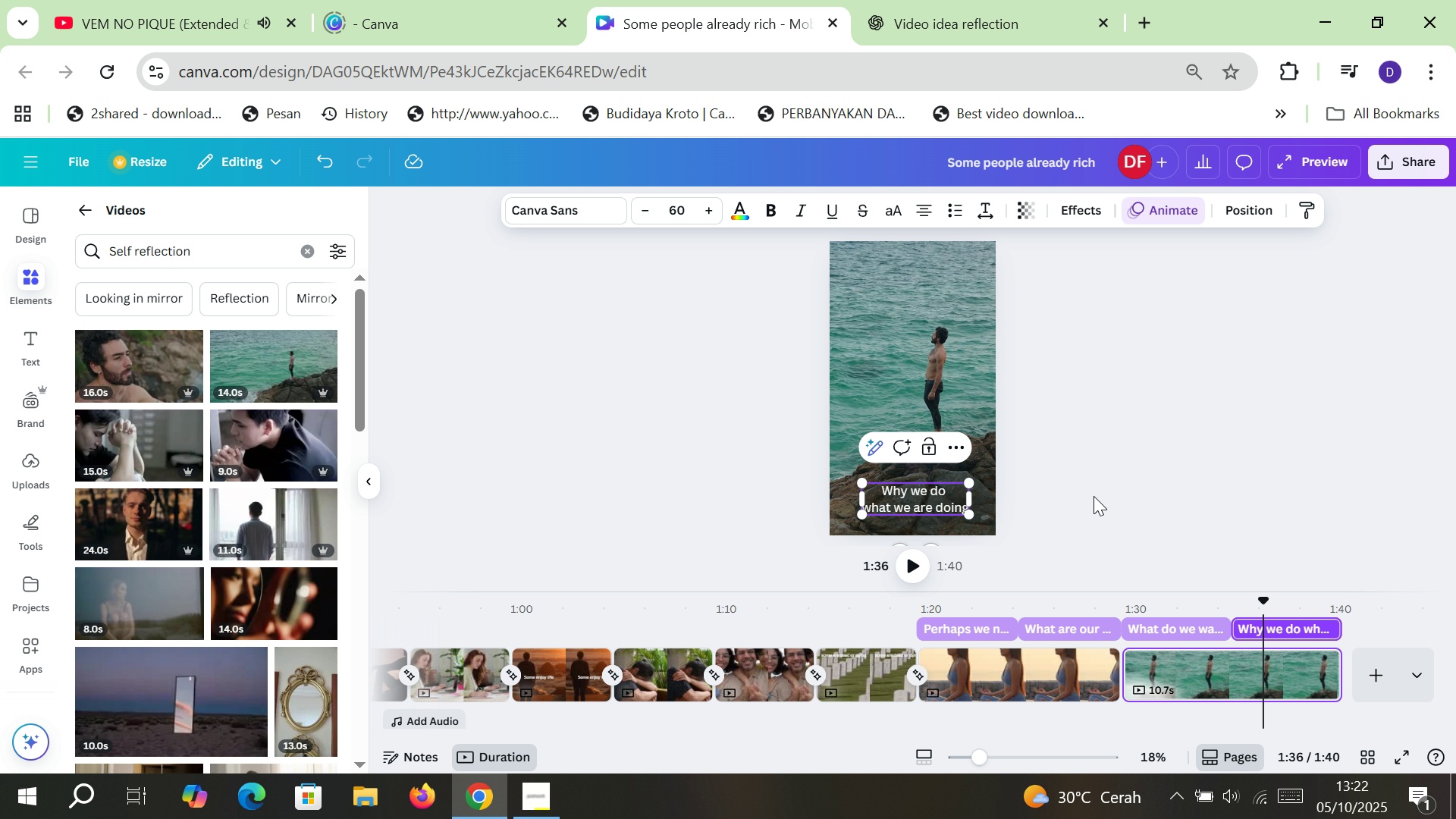 
left_click([1172, 492])
 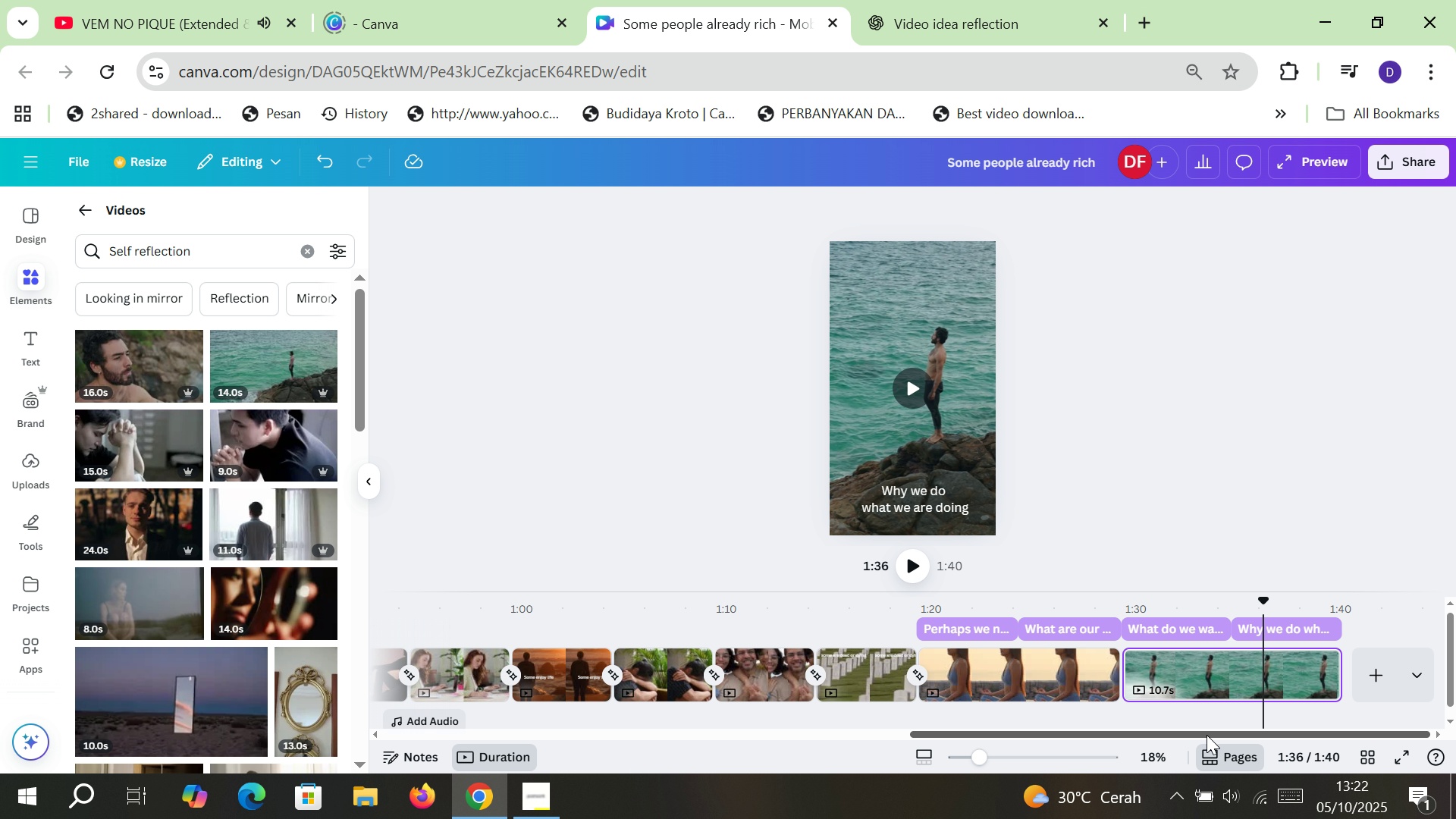 
left_click([1382, 670])
 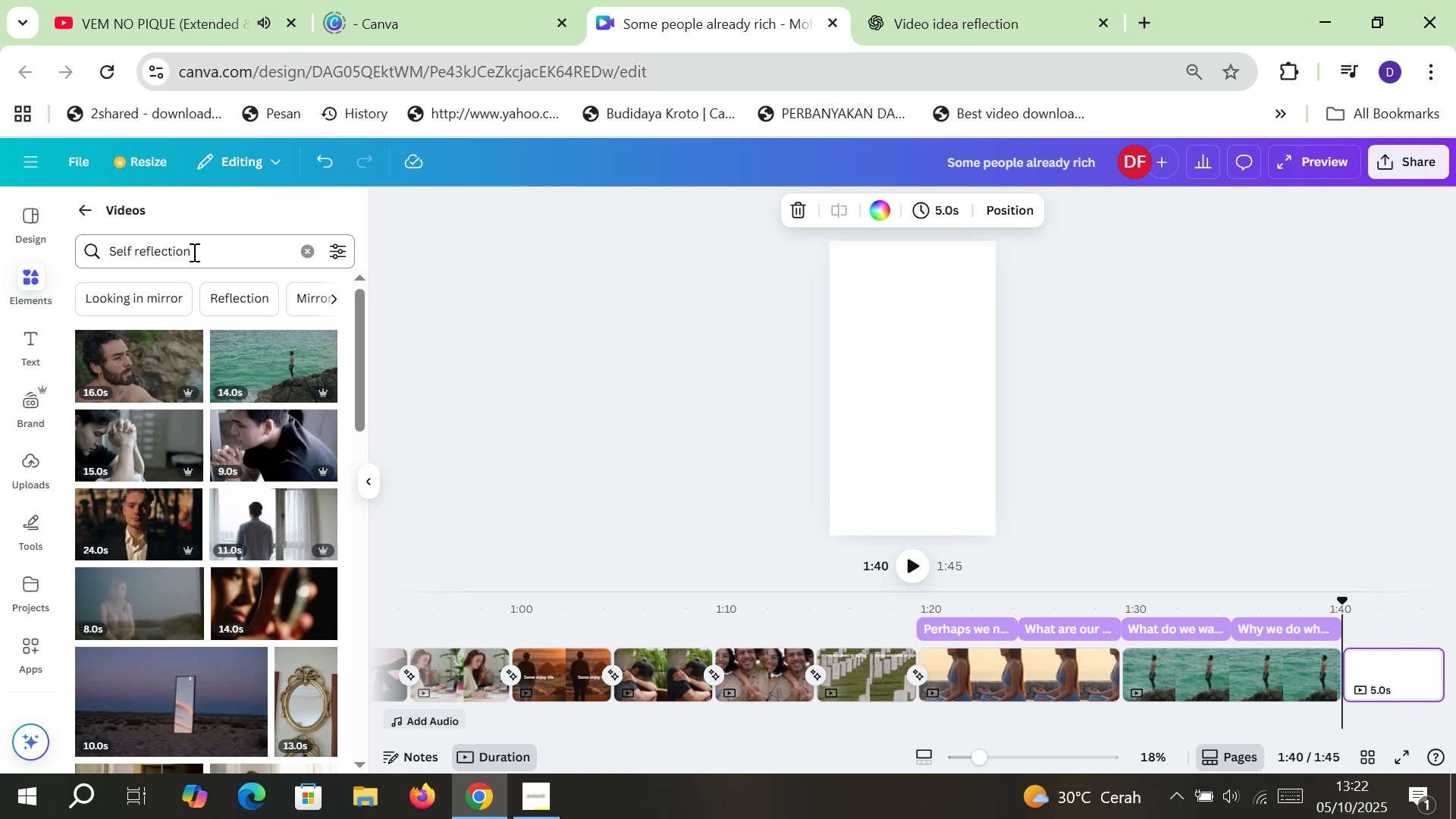 
left_click([193, 251])
 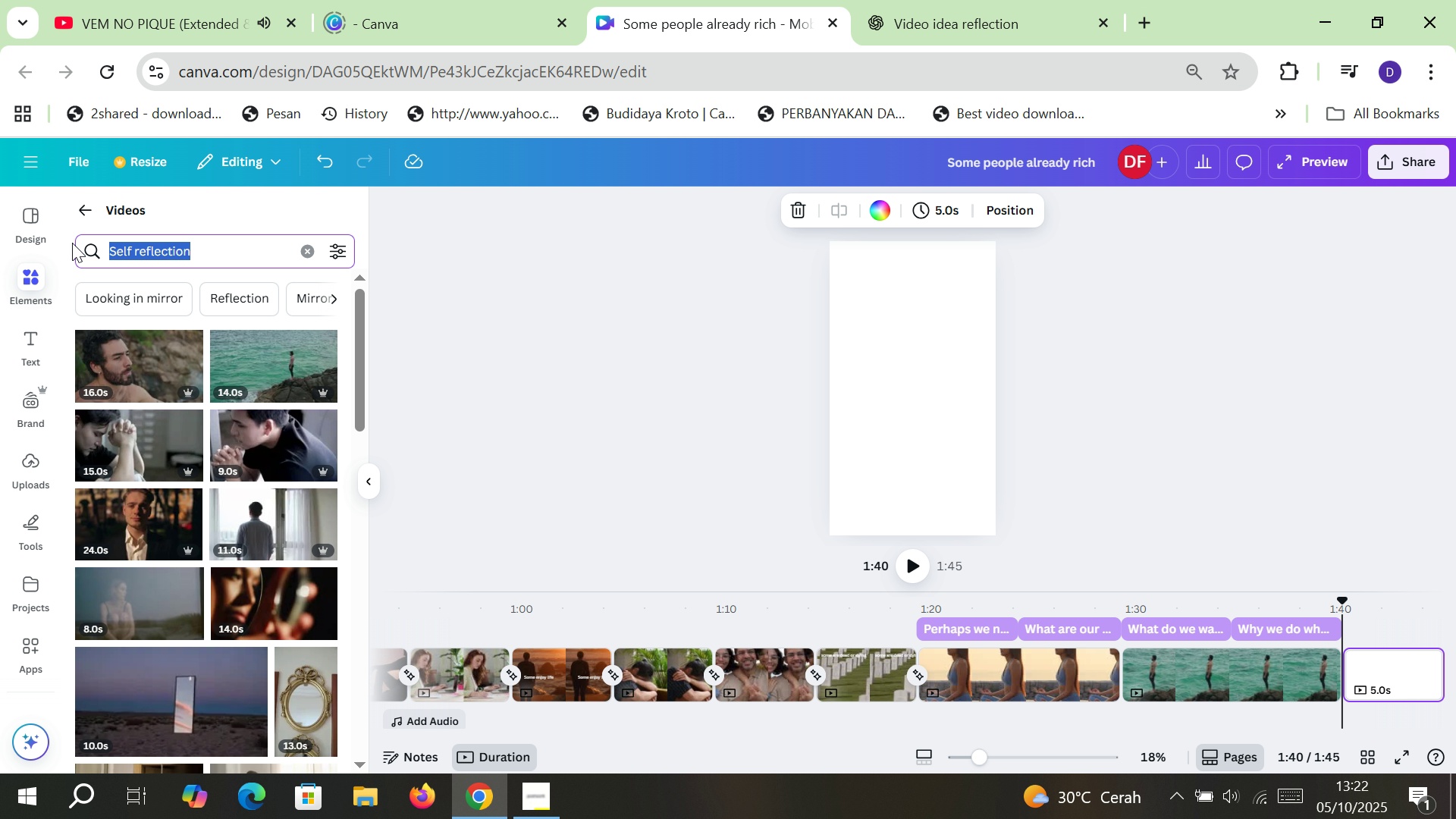 
type(imer)
 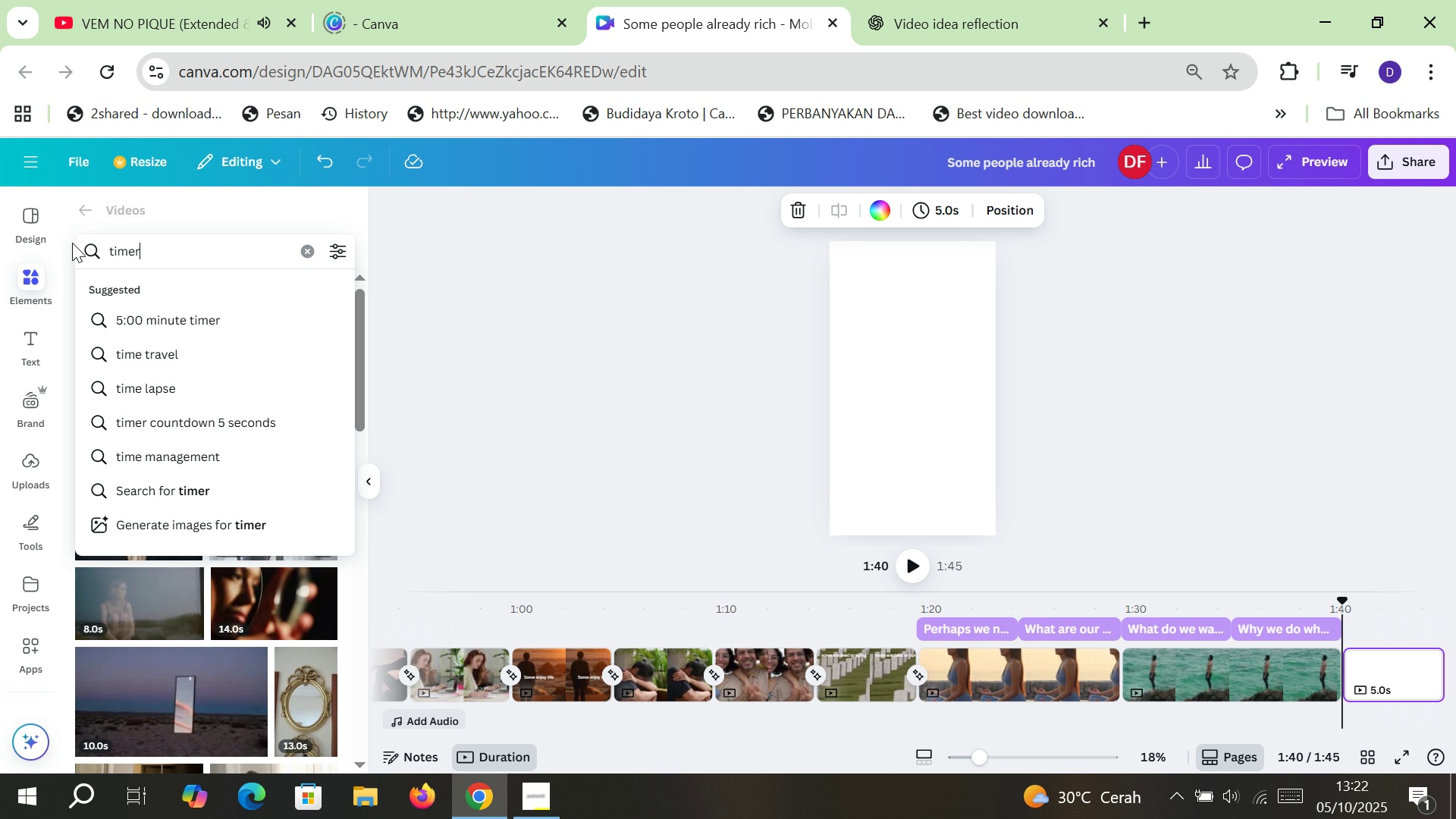 
key(Enter)
 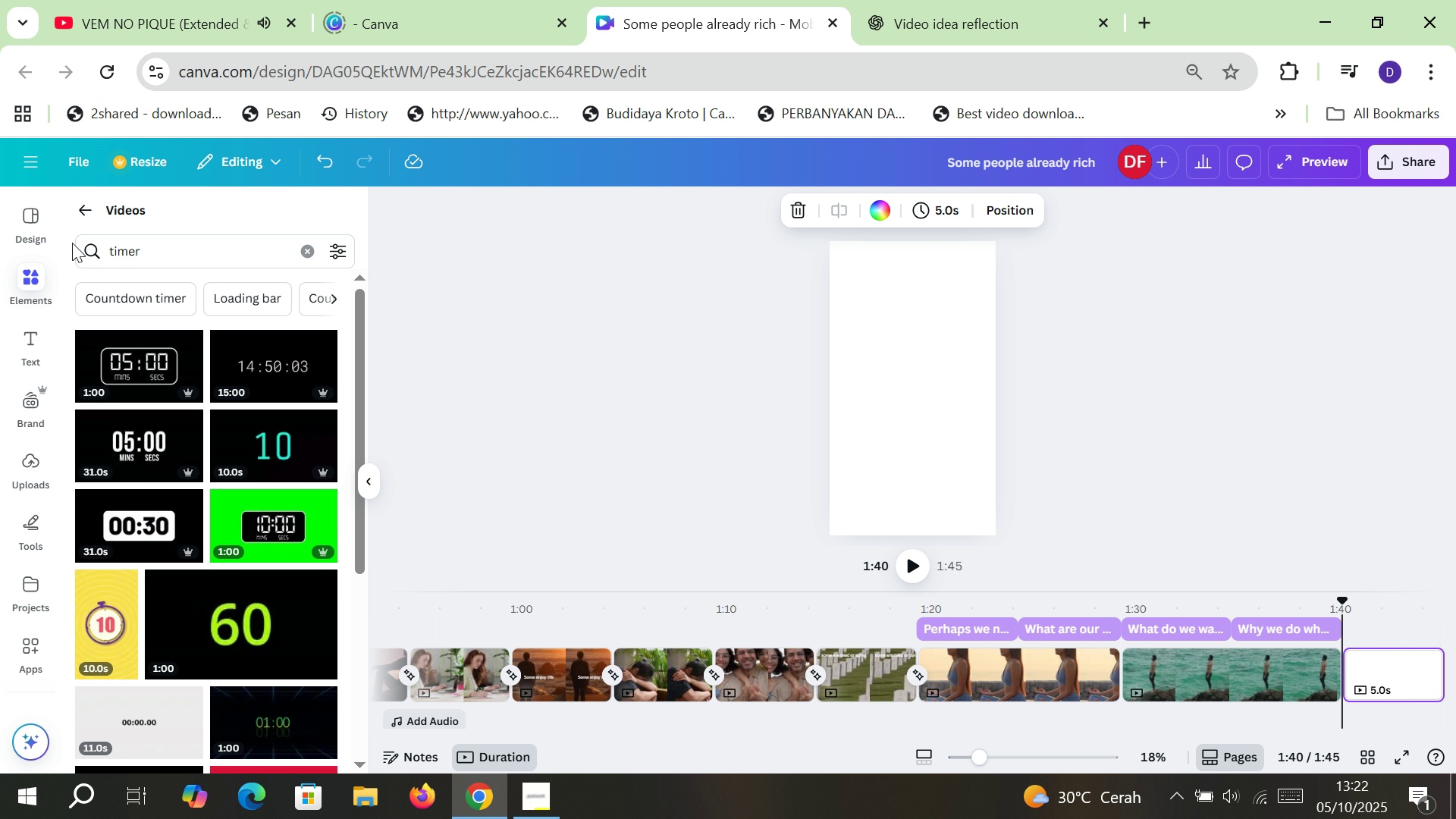 
wait(7.08)
 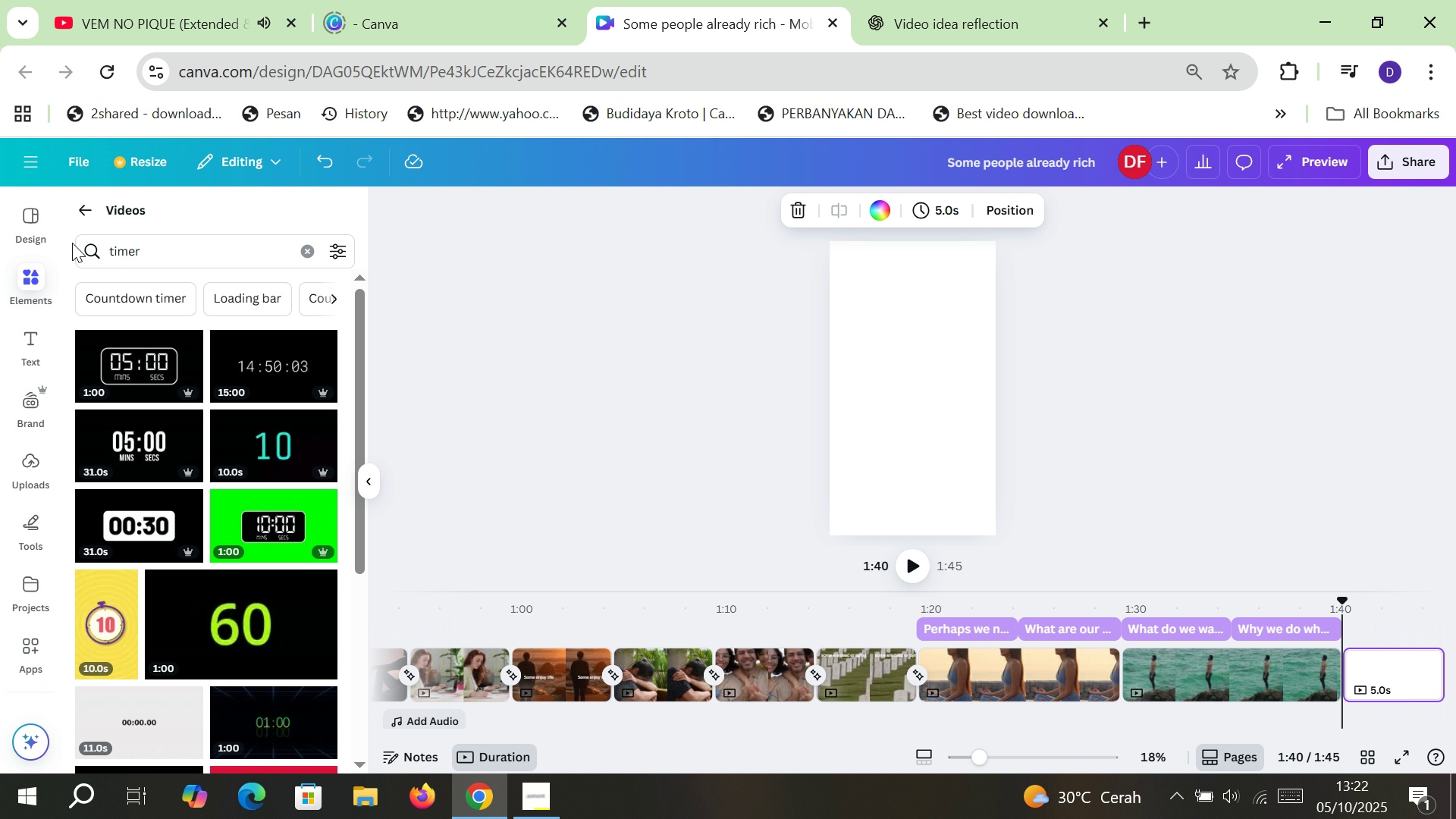 
double_click([125, 258])